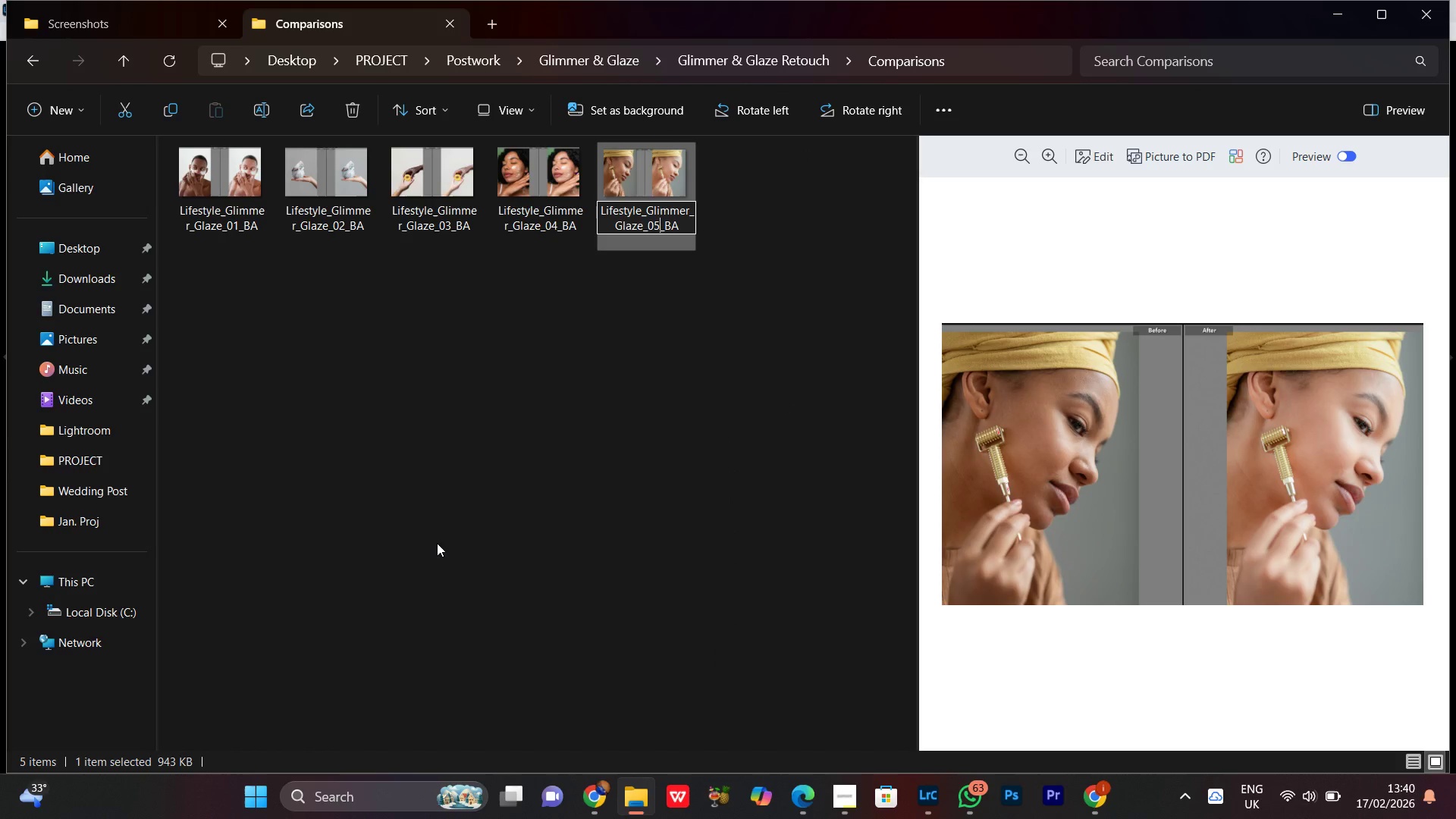 
key(5)
 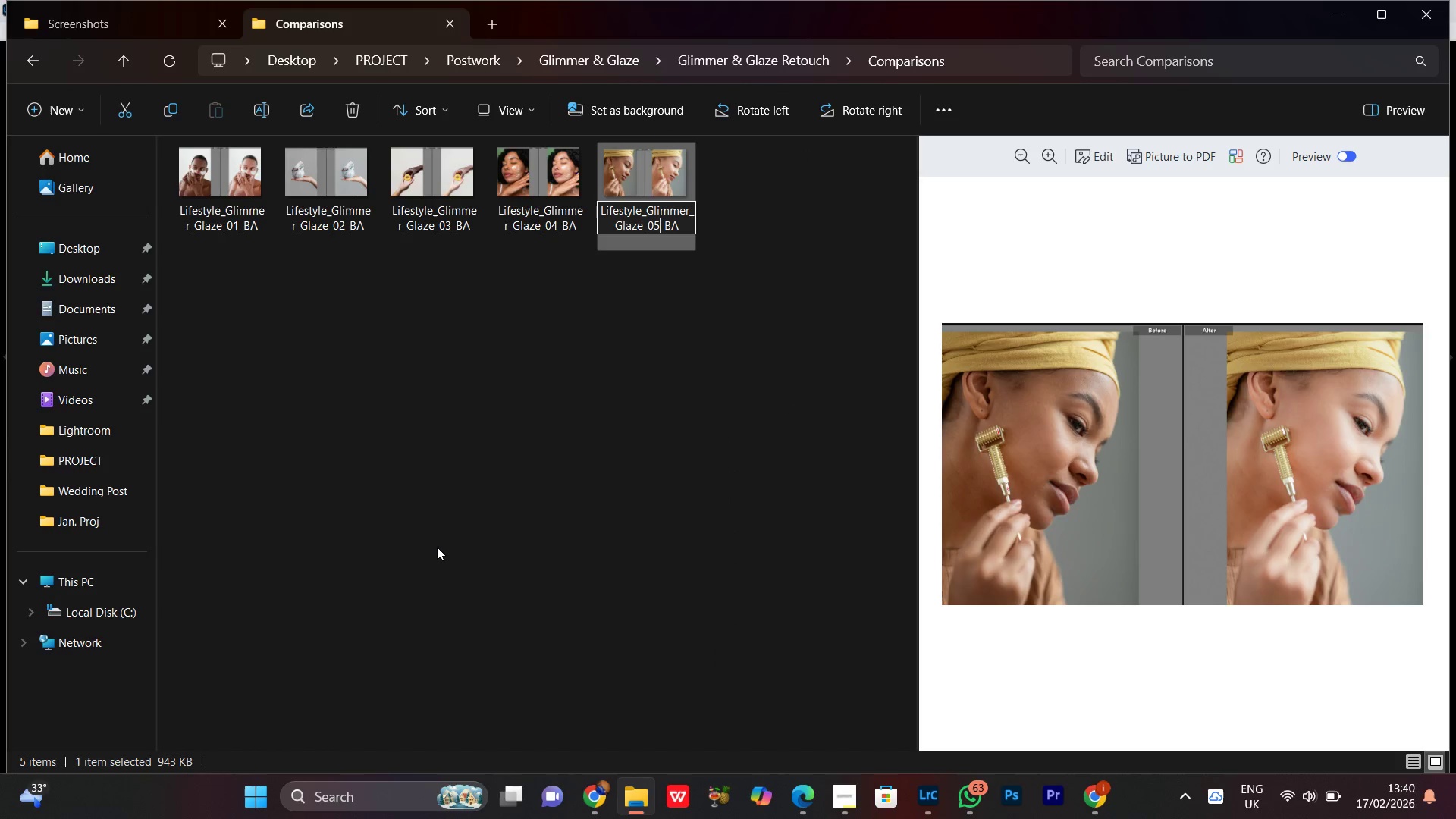 
key(Enter)
 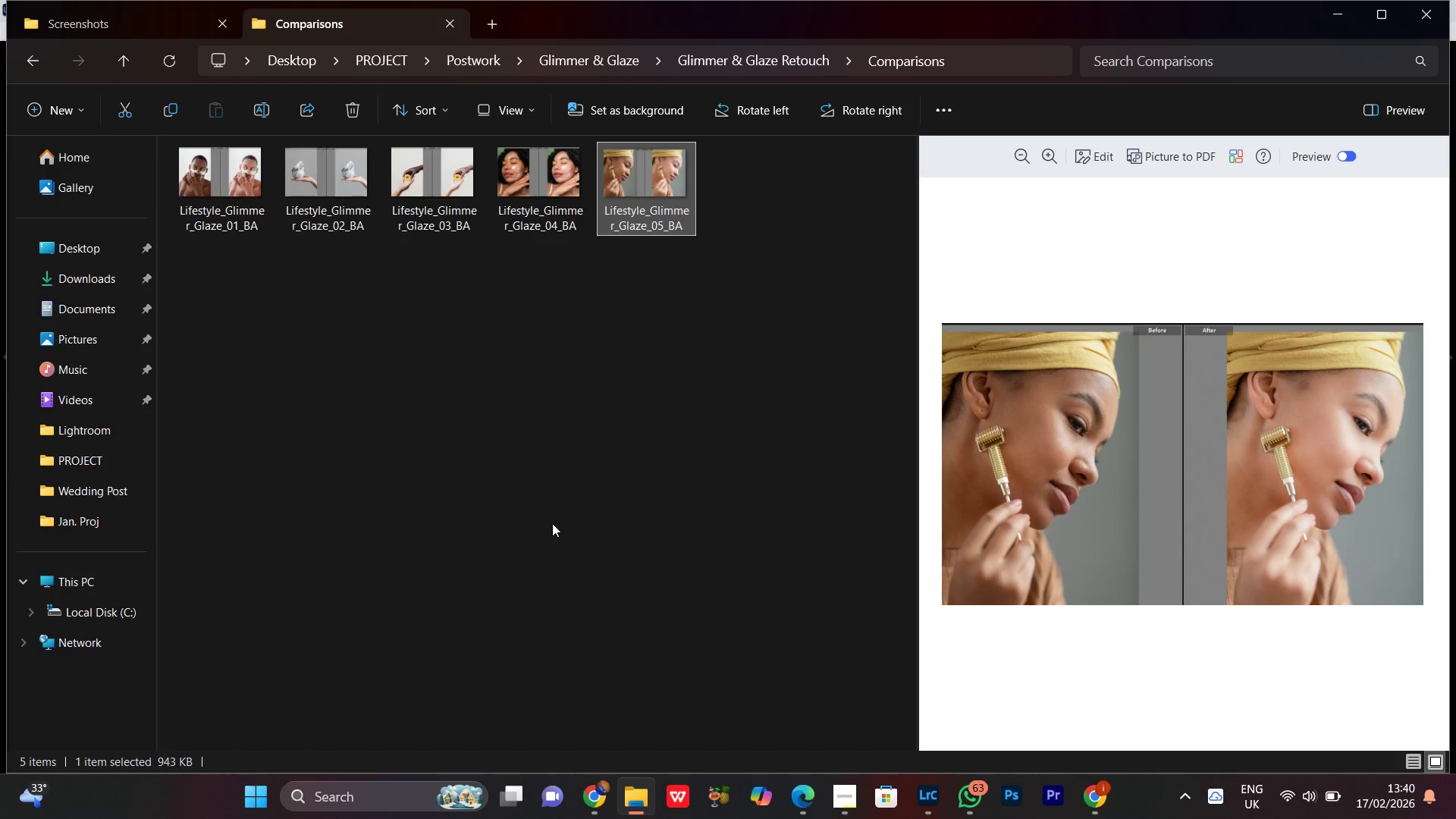 
left_click([571, 472])
 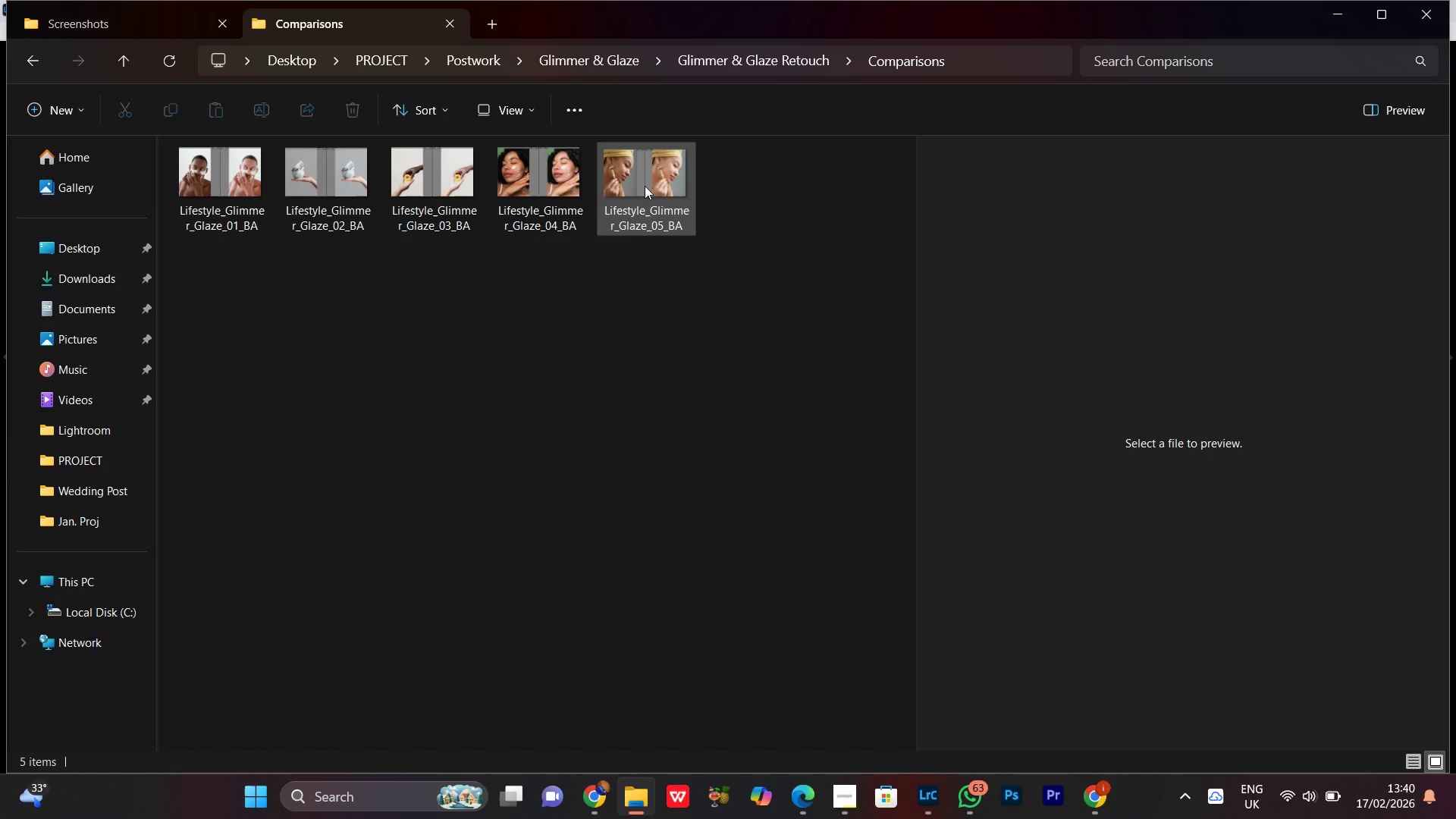 
left_click([654, 155])
 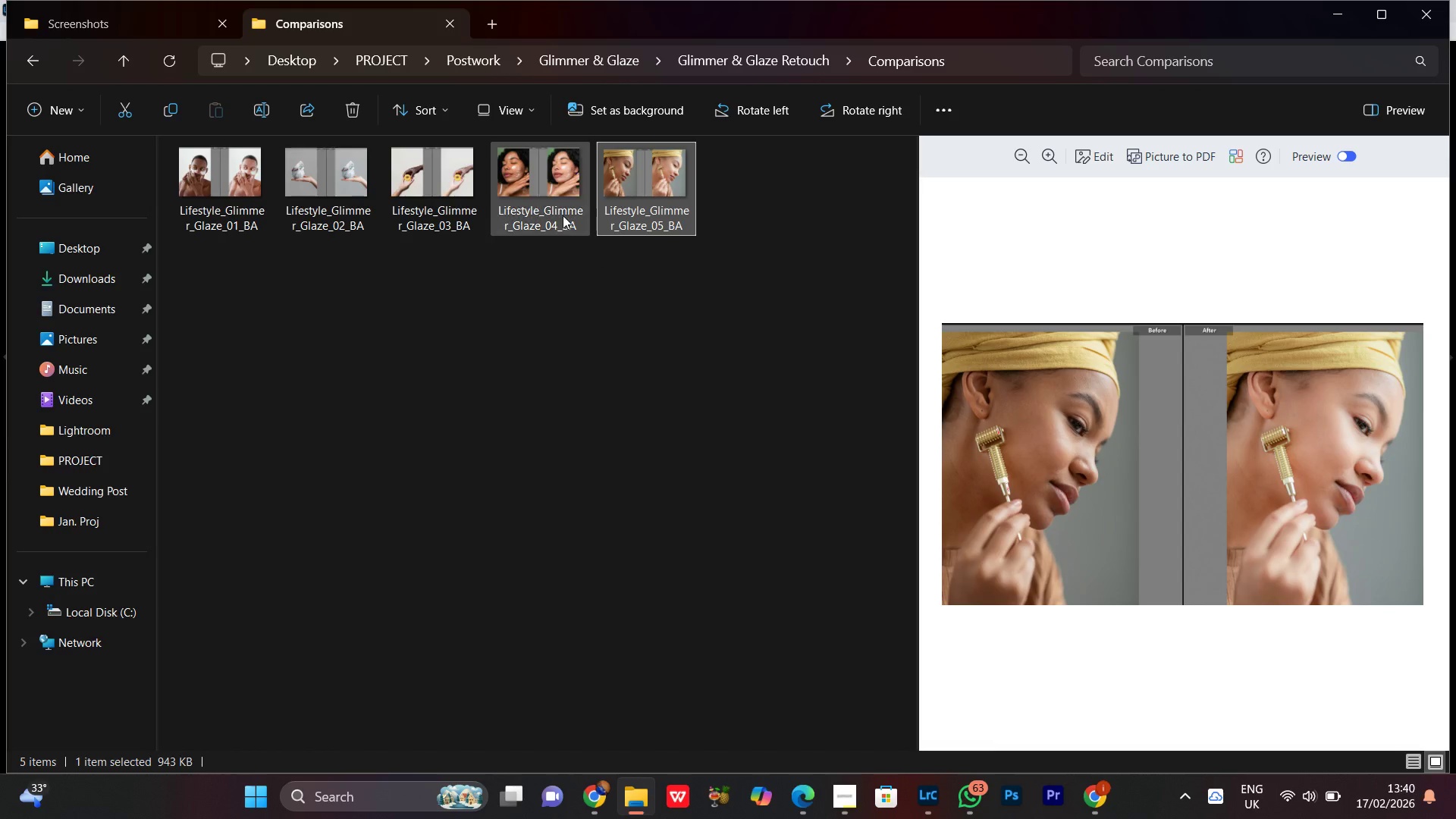 
left_click([544, 197])
 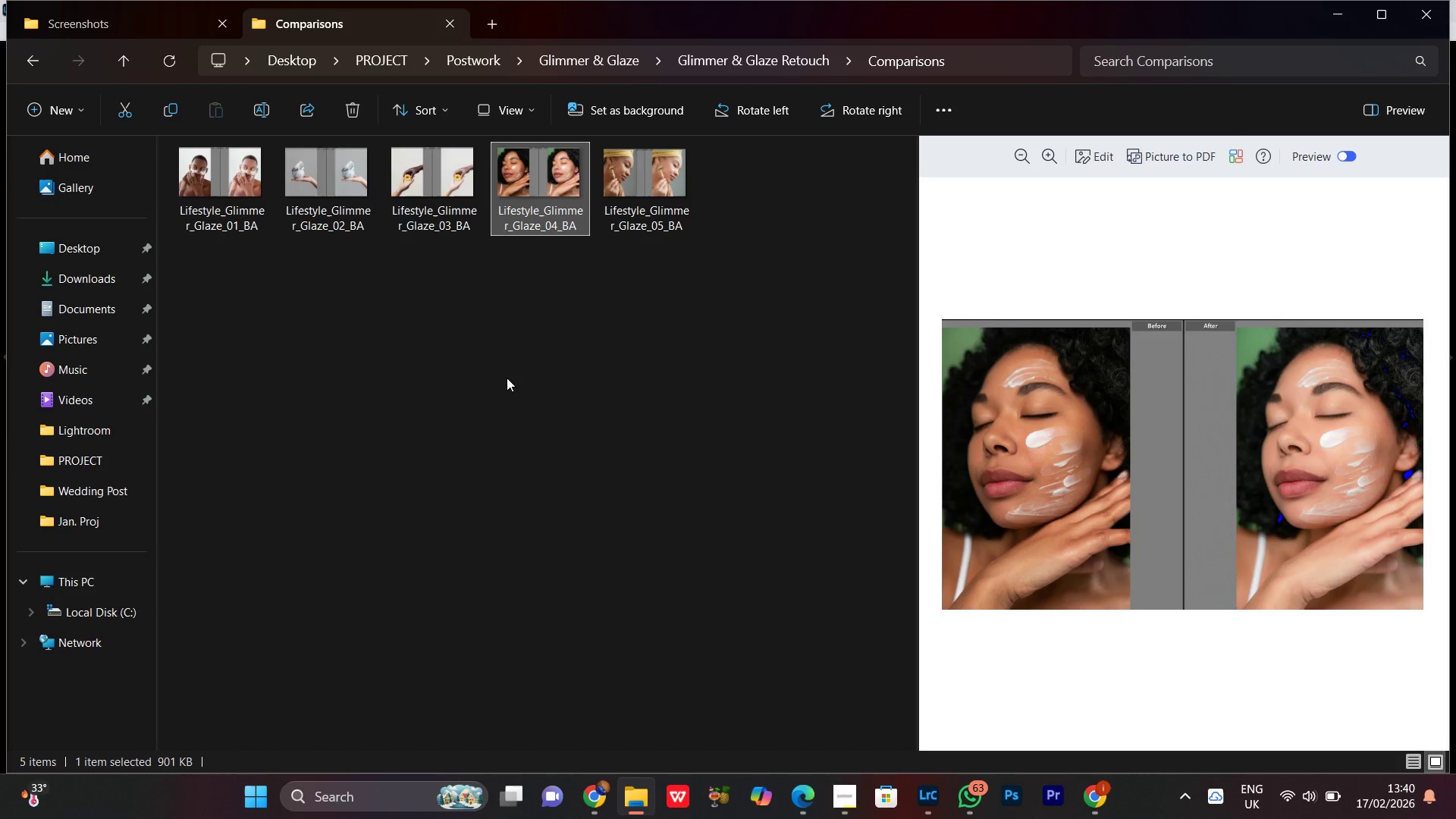 
left_click([507, 378])
 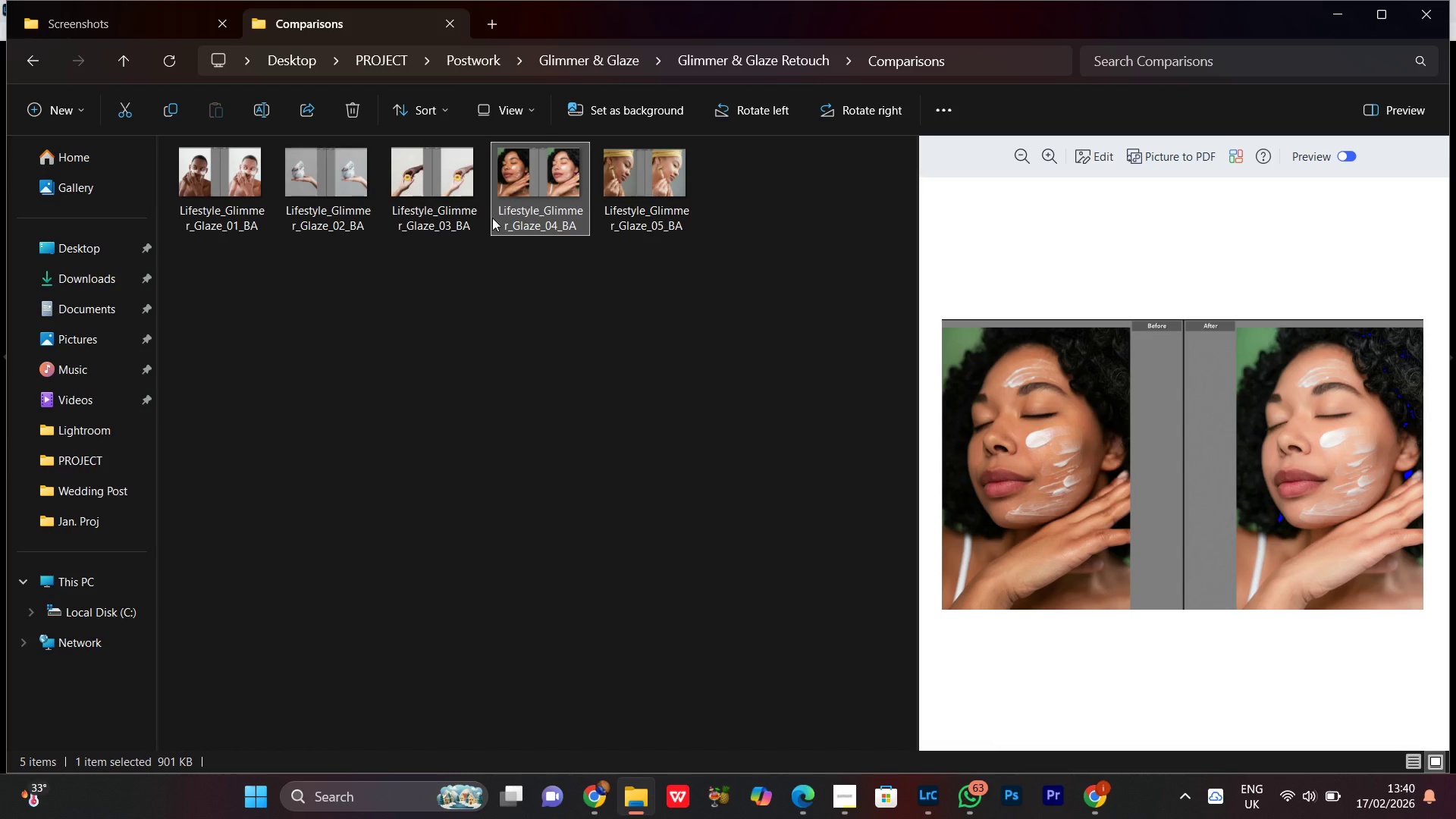 
left_click([416, 200])
 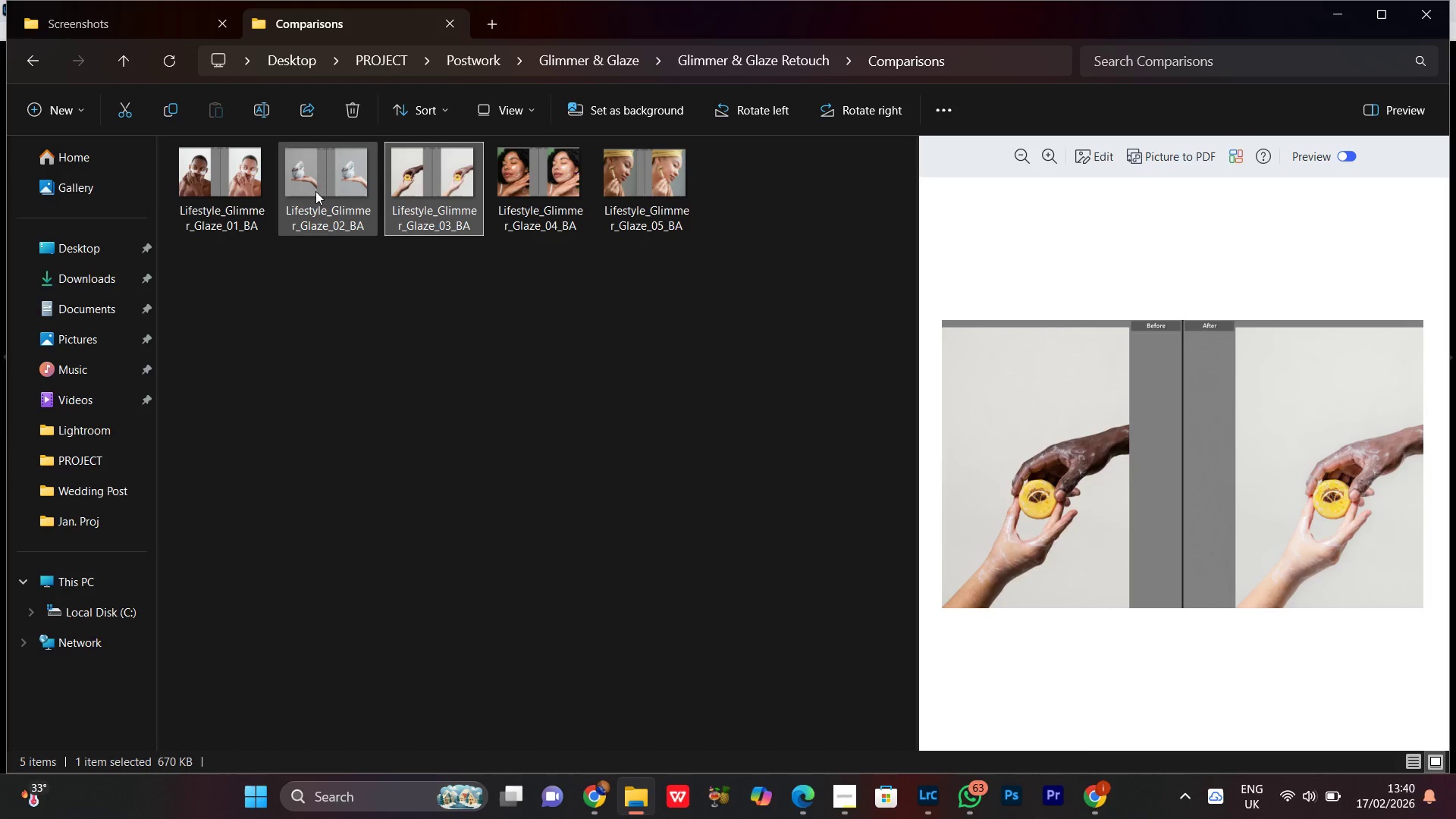 
left_click([315, 189])
 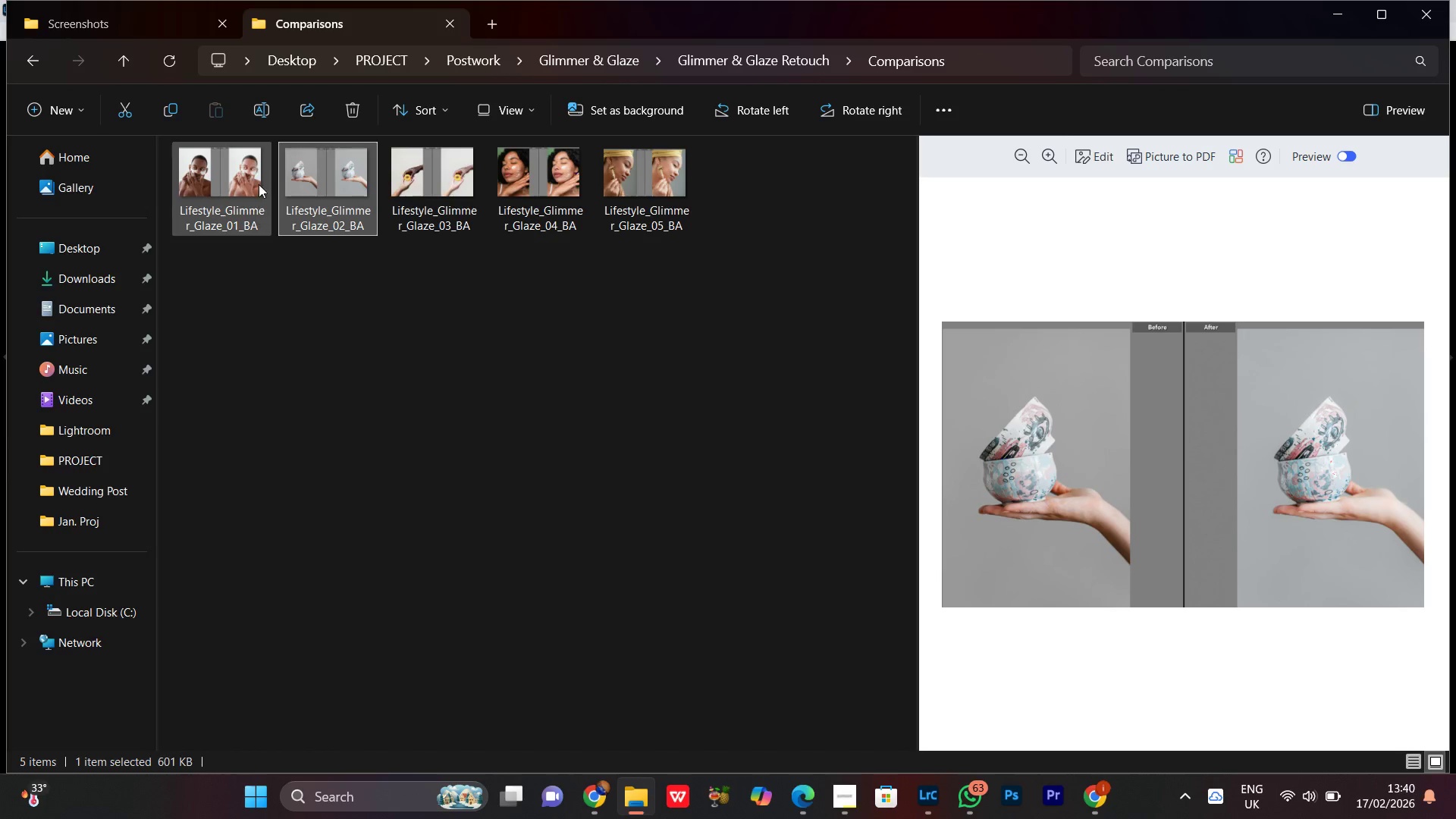 
left_click([231, 154])
 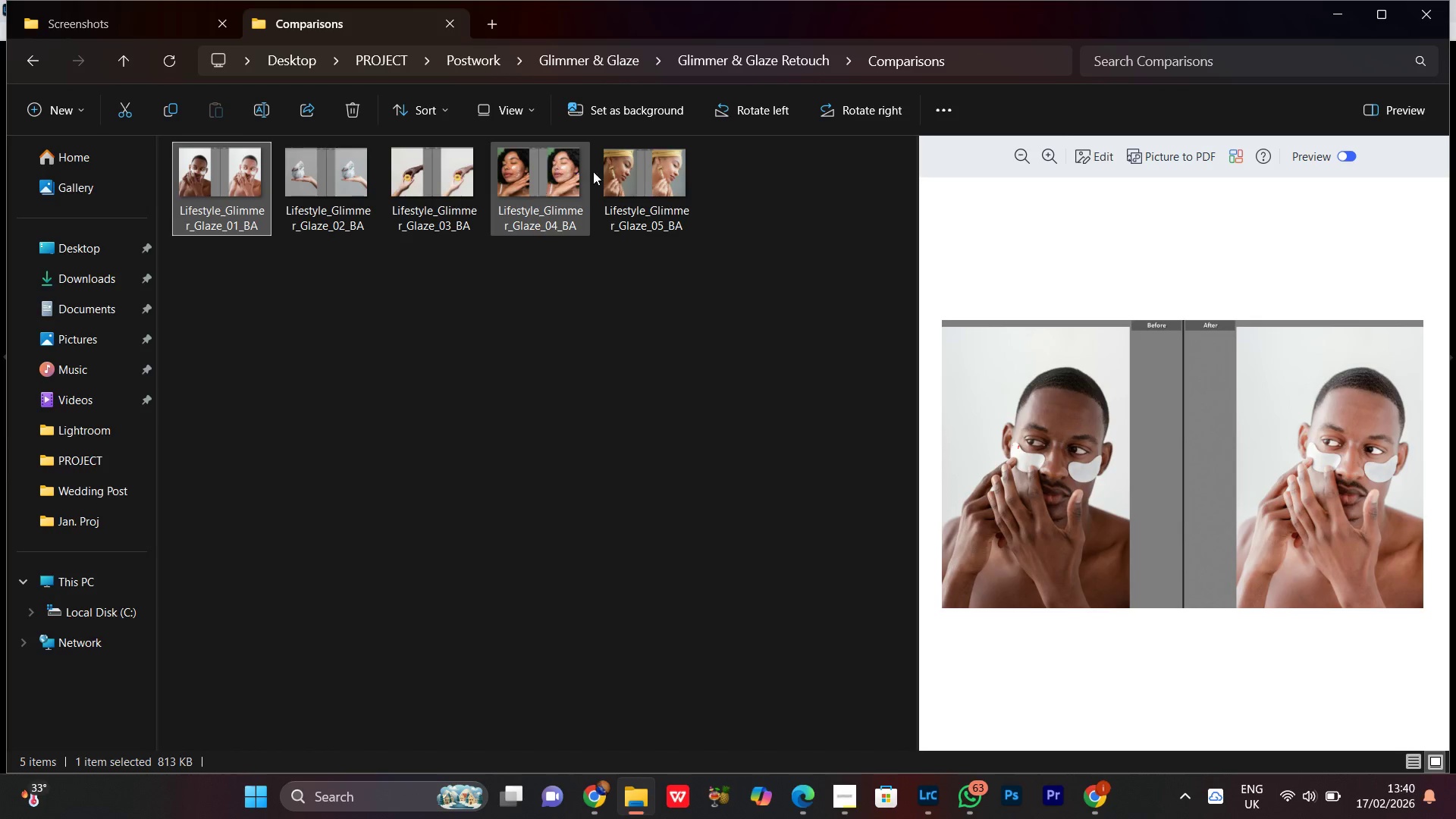 
left_click([624, 179])
 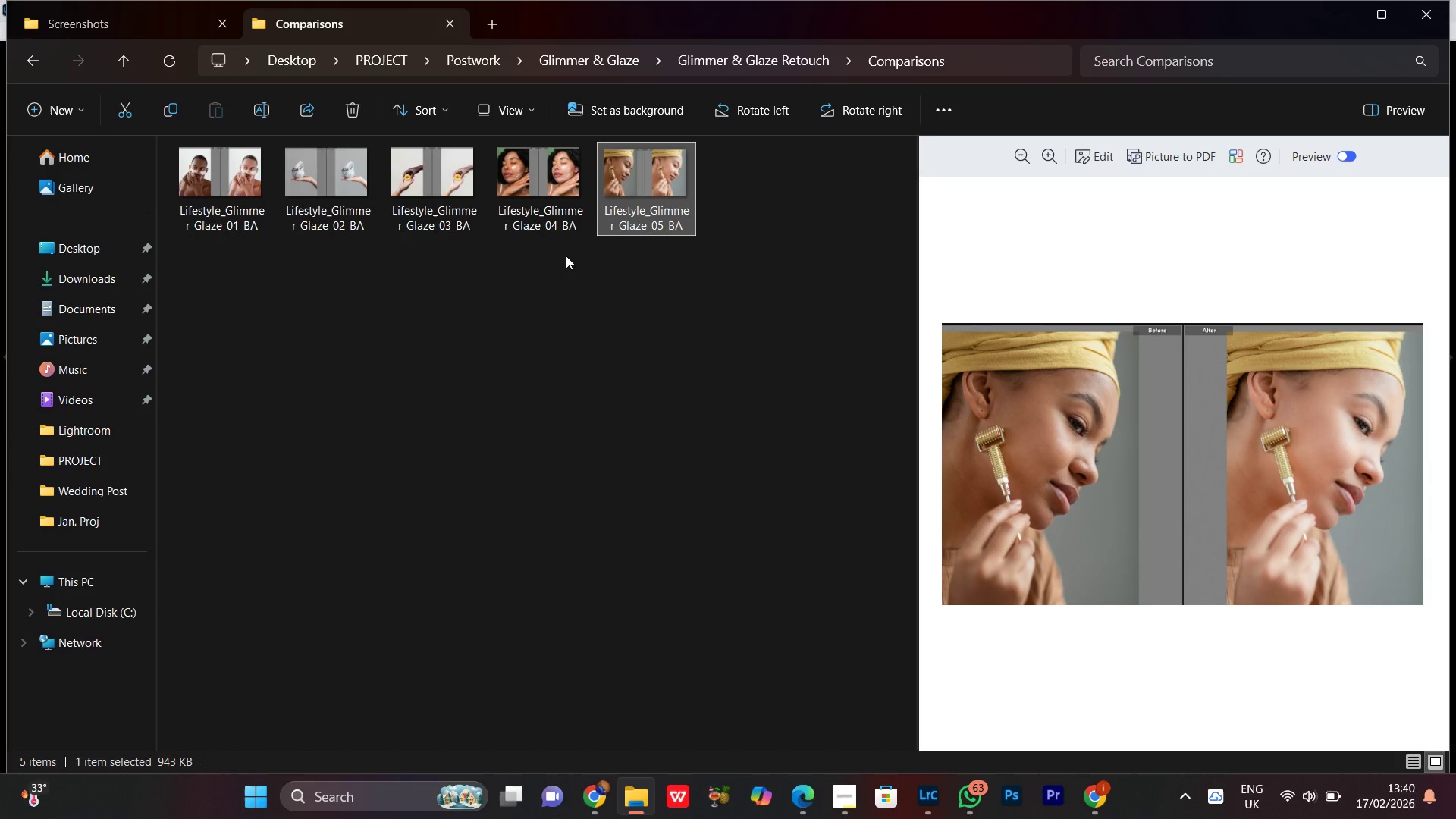 
left_click([548, 189])
 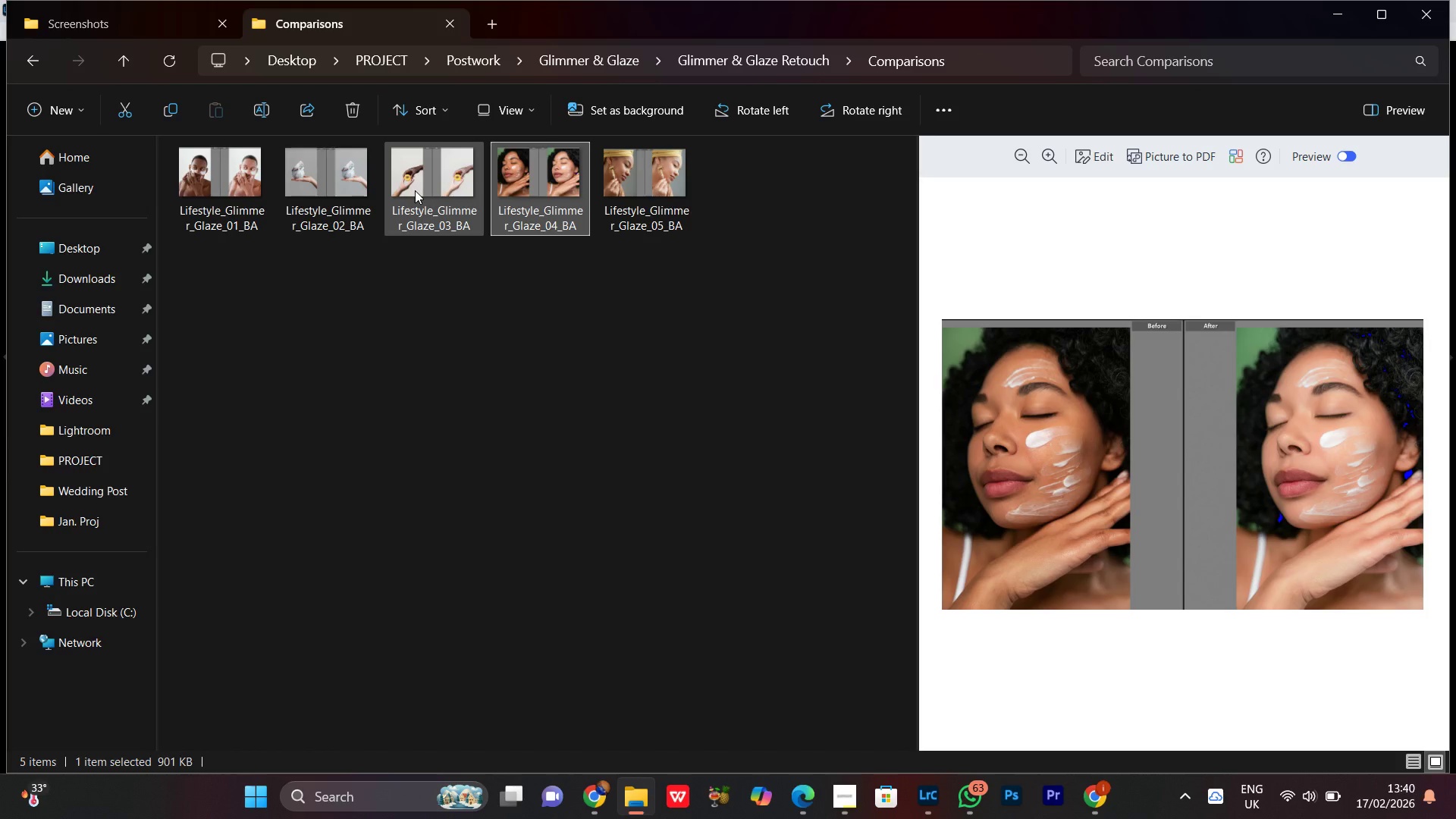 
left_click([415, 190])
 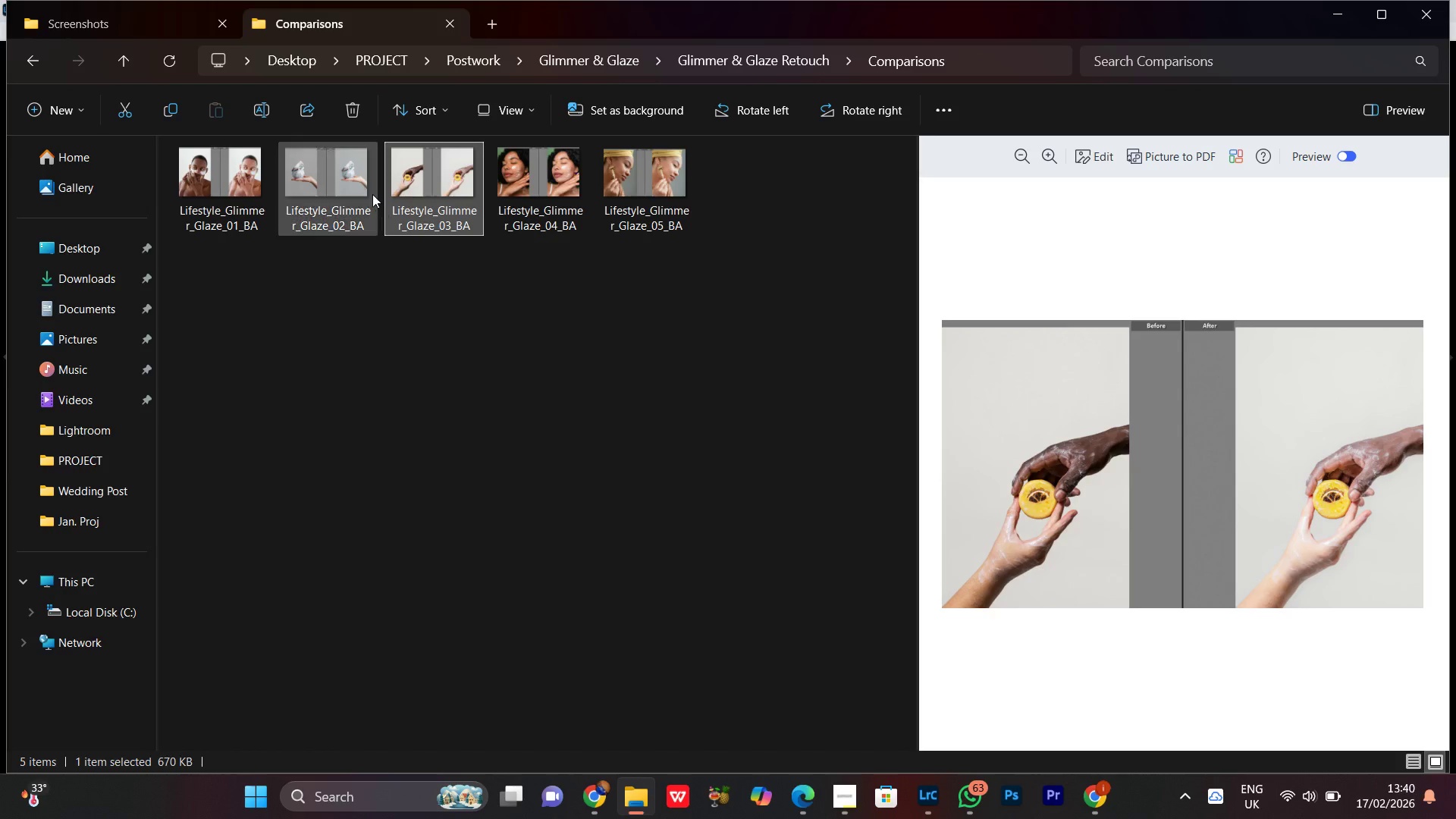 
left_click([372, 194])
 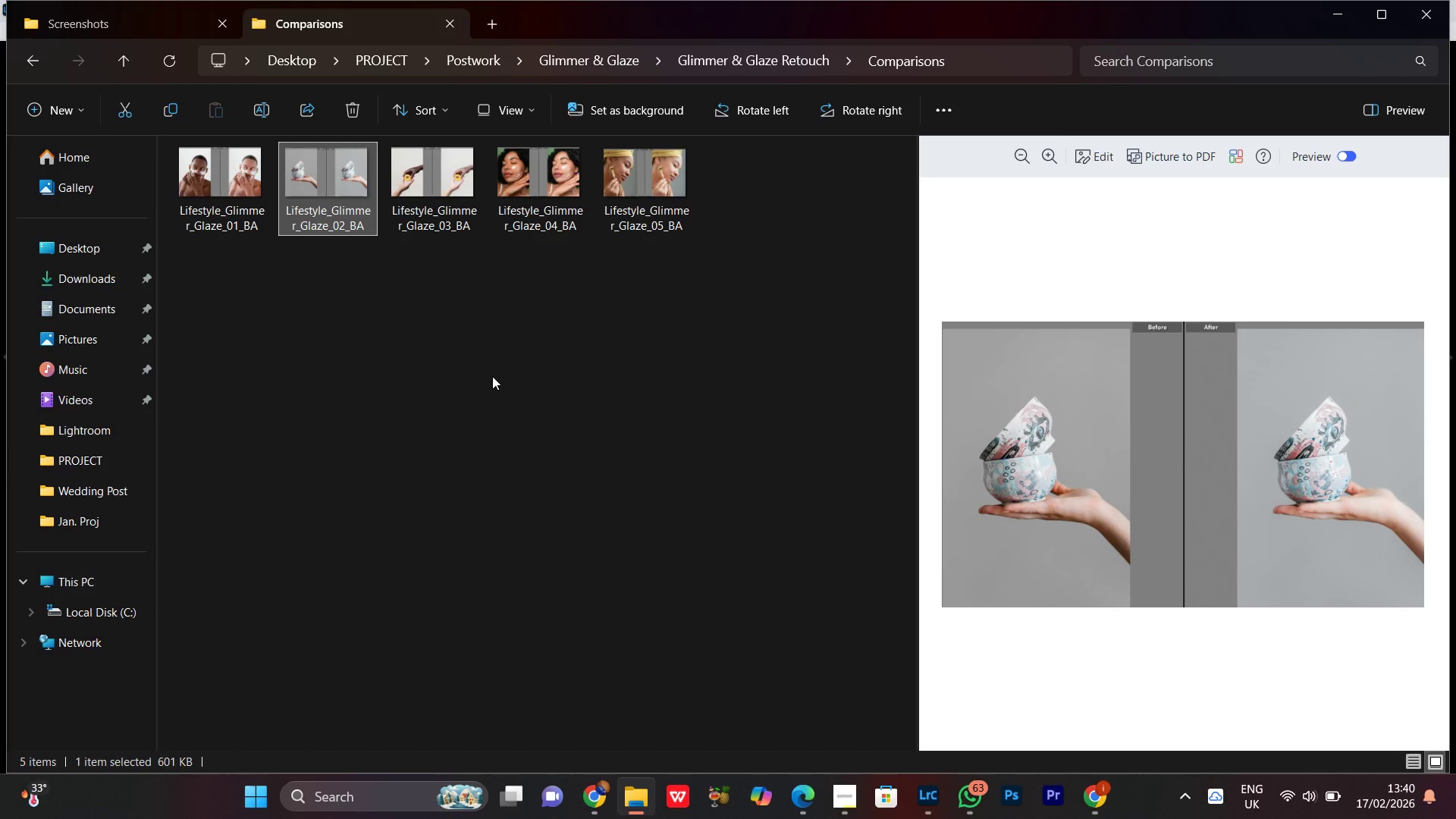 
left_click([492, 376])
 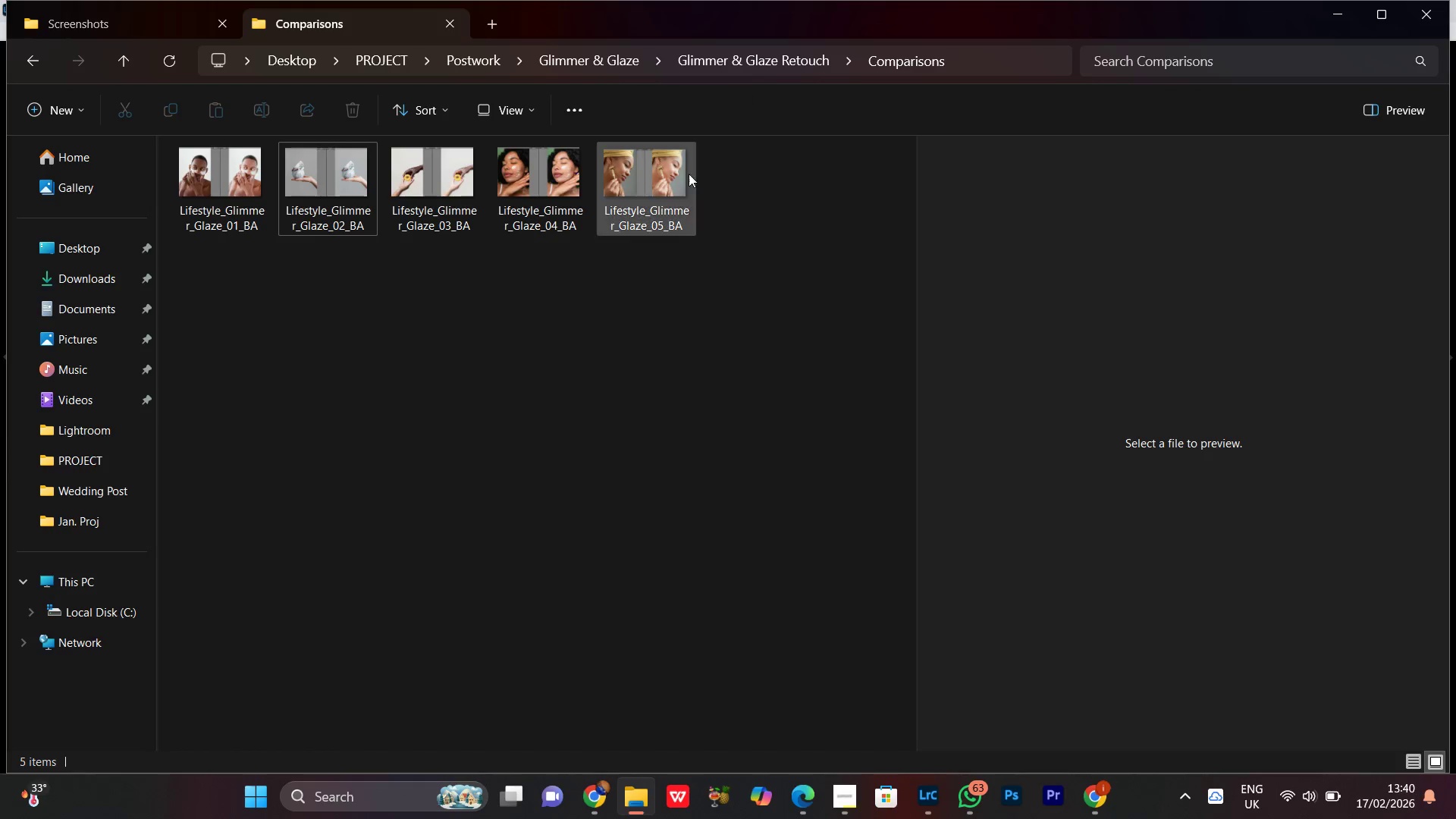 
left_click([669, 179])
 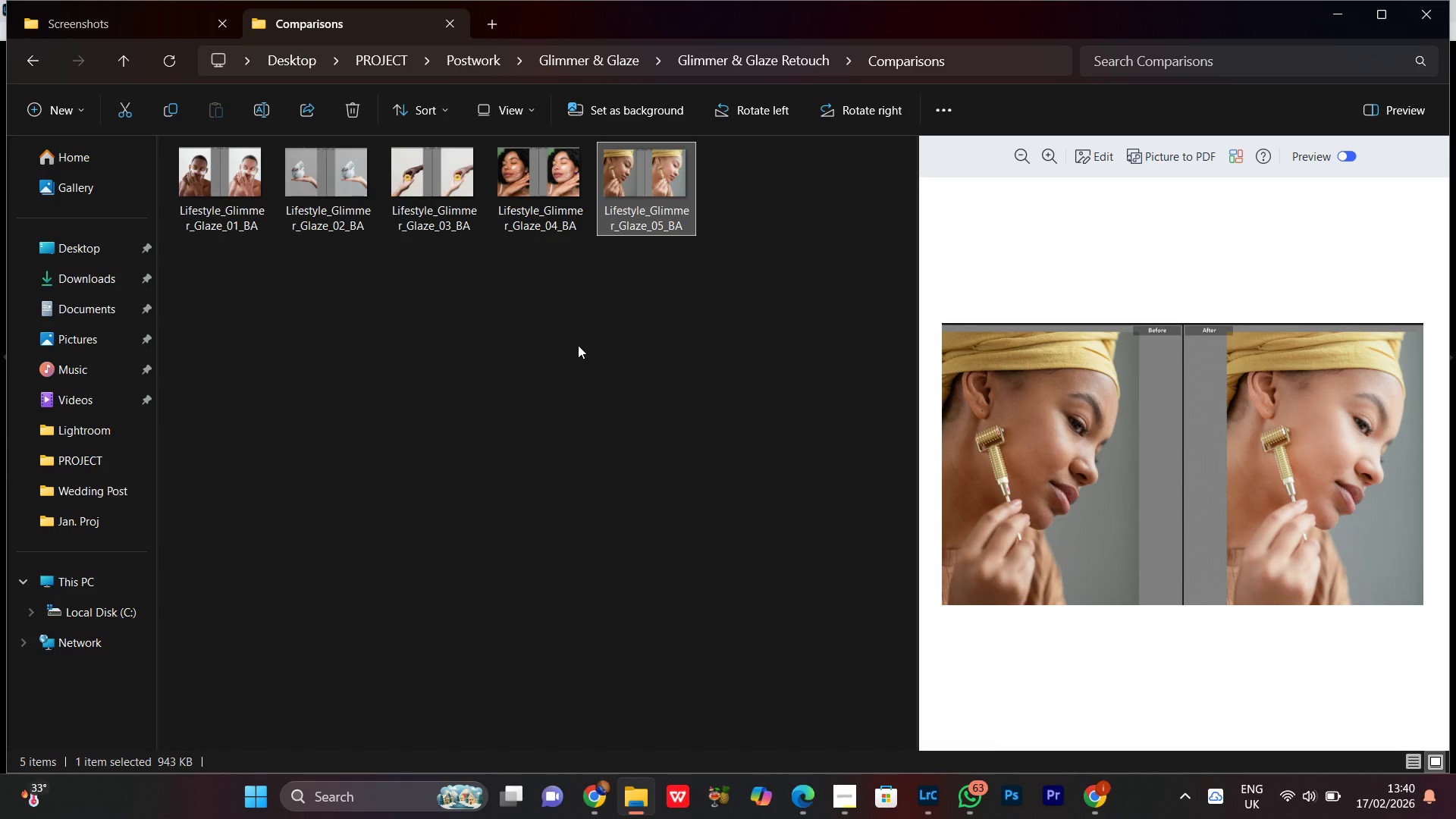 
left_click([579, 344])
 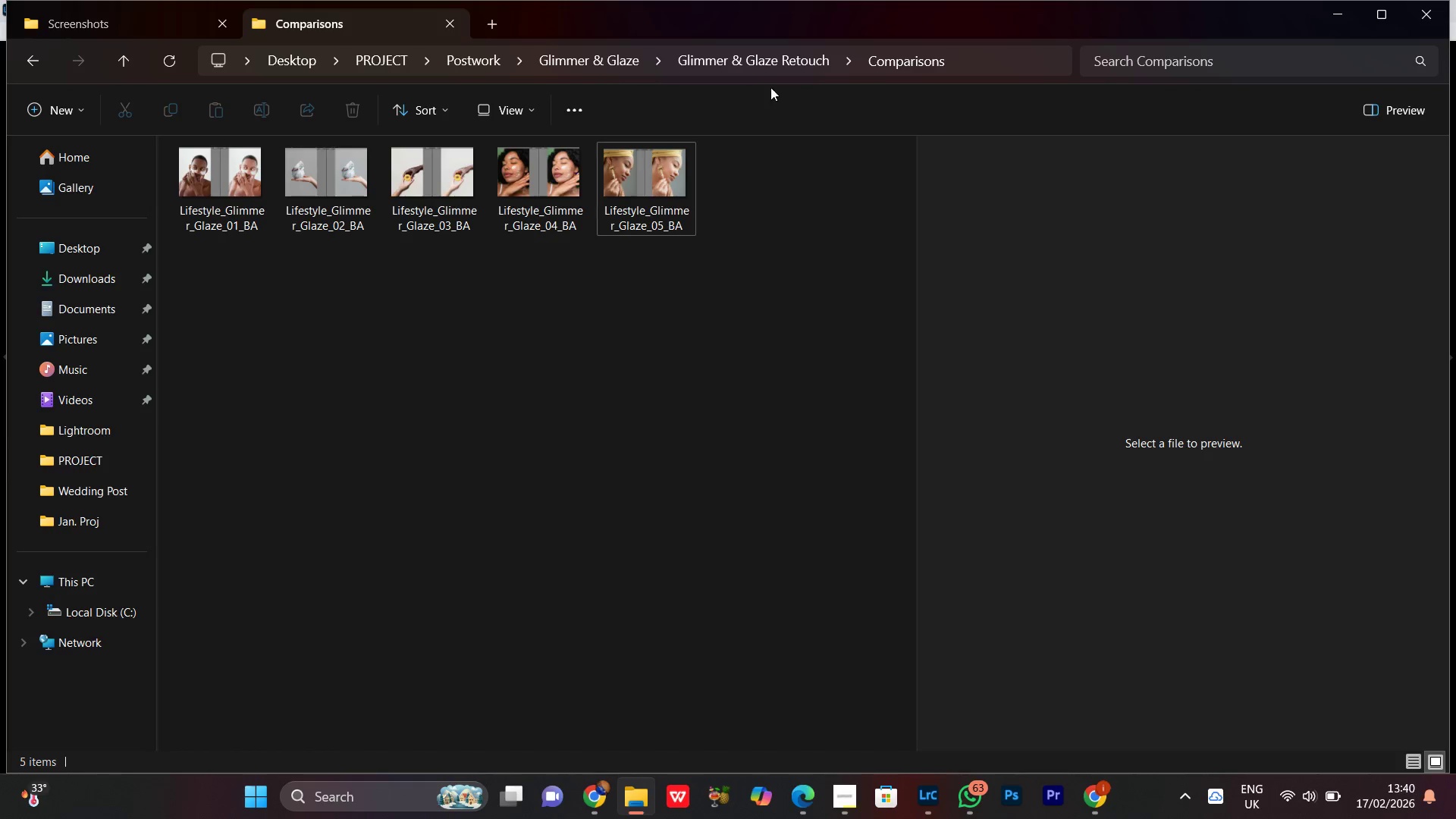 
left_click([773, 56])
 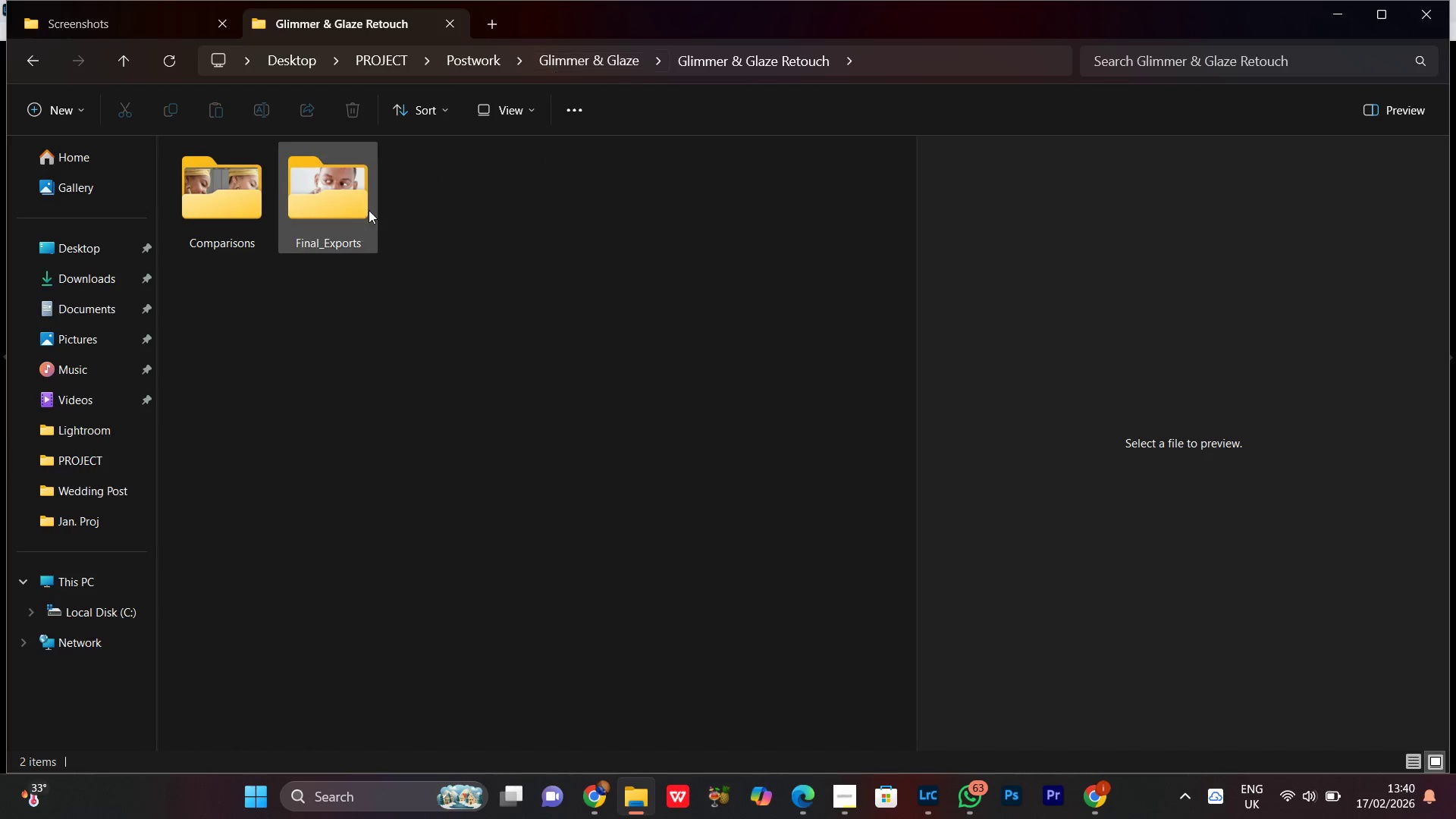 
double_click([216, 183])
 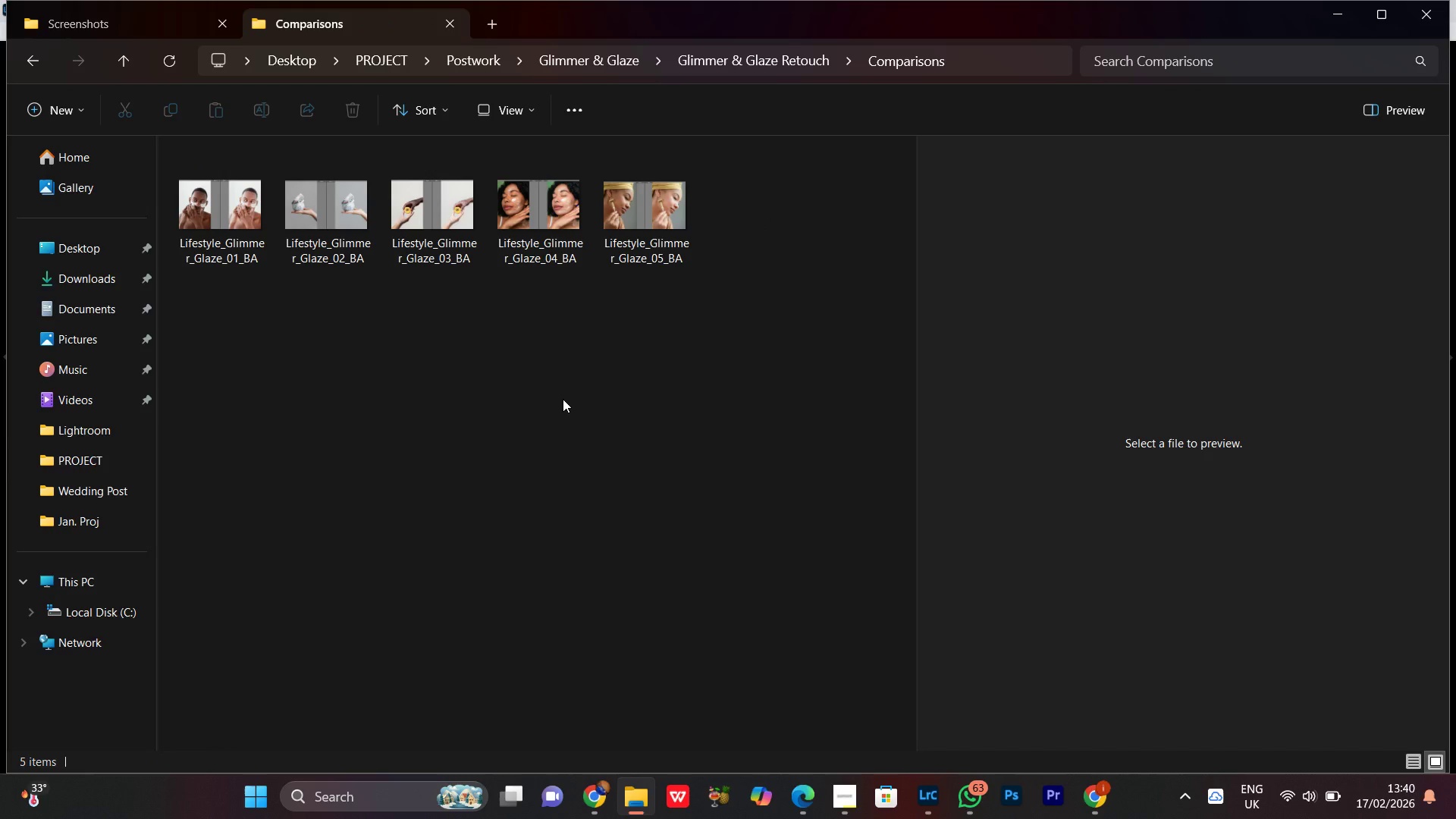 
left_click([646, 224])
 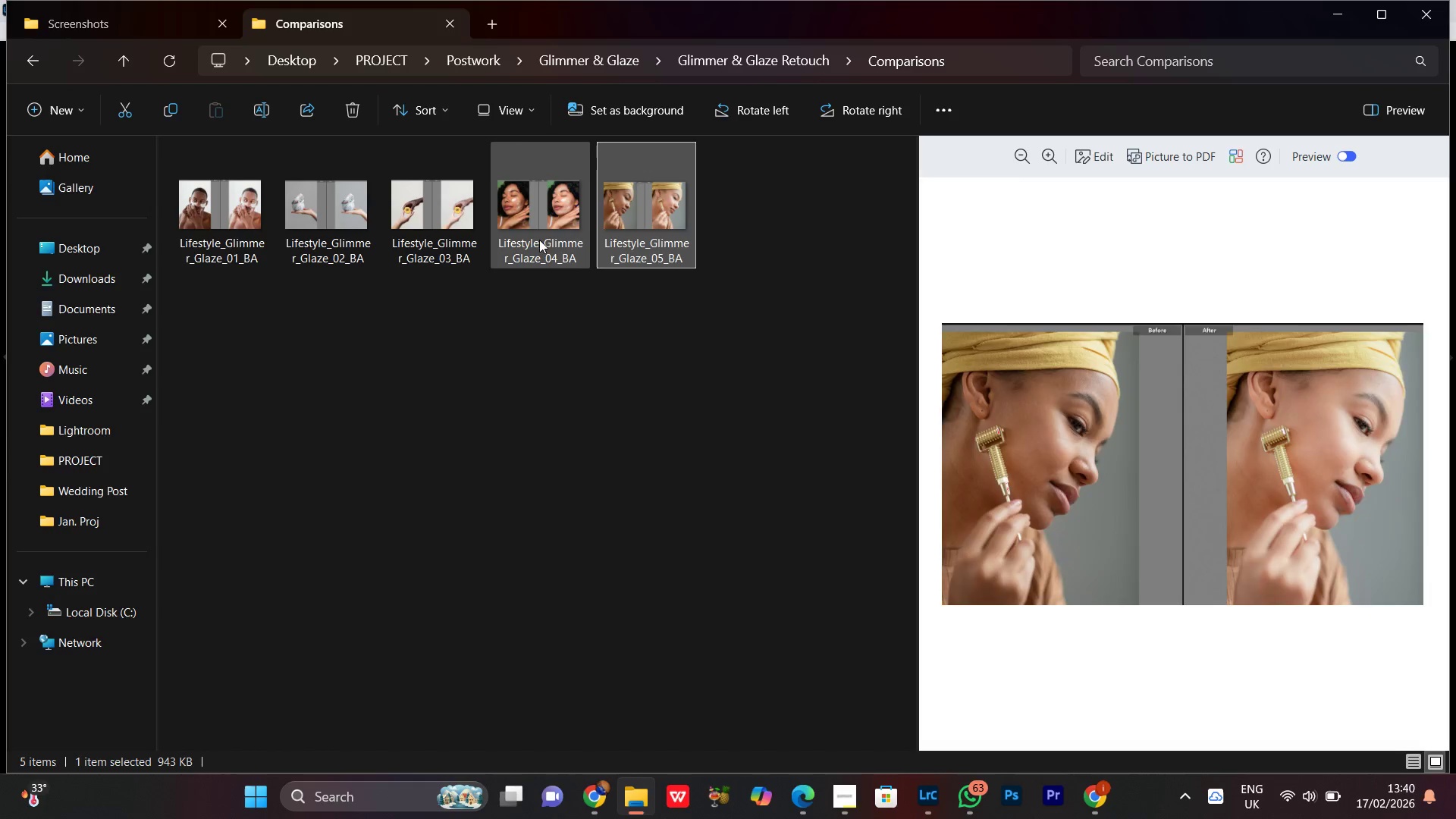 
left_click([538, 240])
 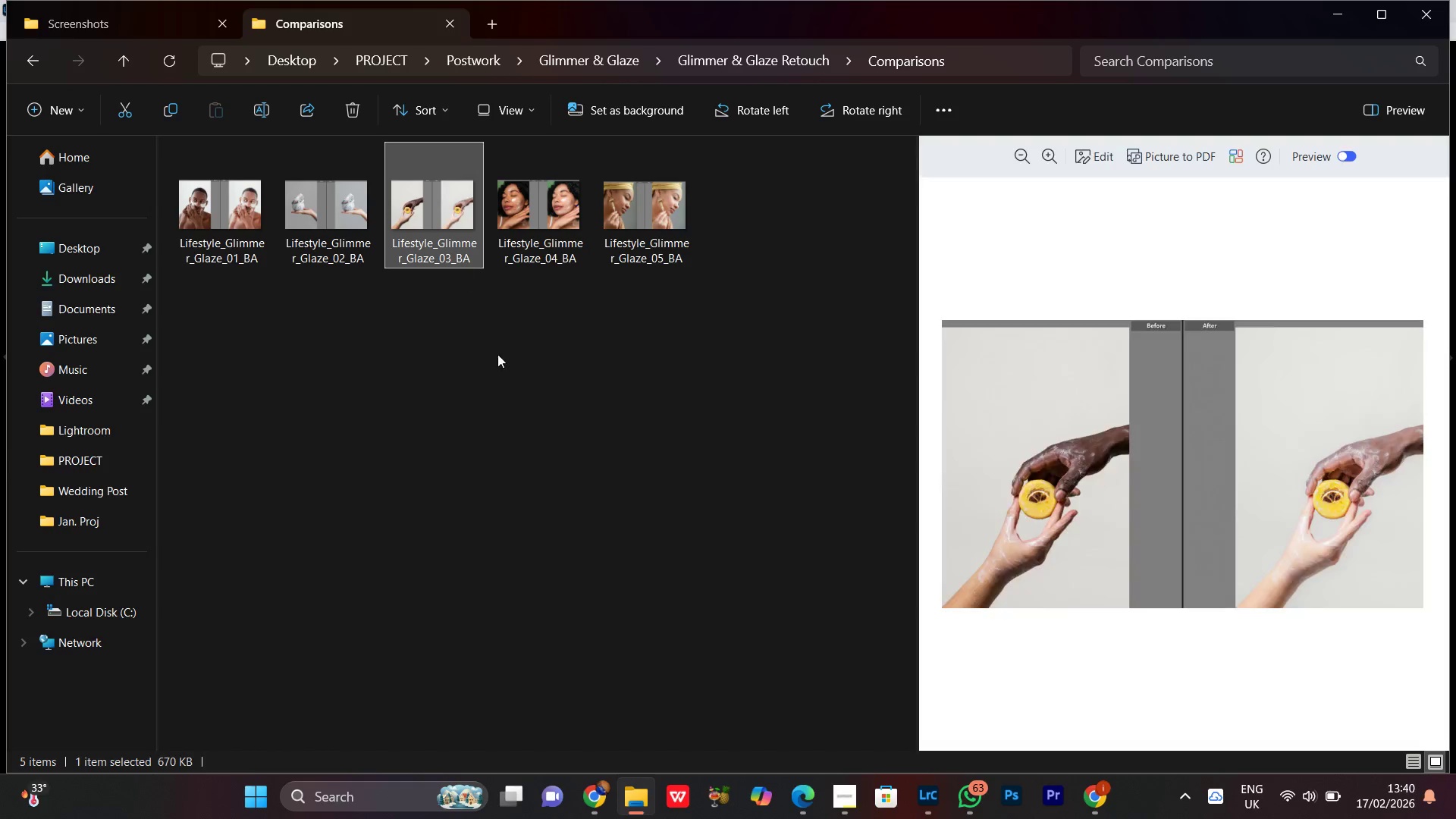 
left_click_drag(start_coordinate=[503, 374], to_coordinate=[508, 364])
 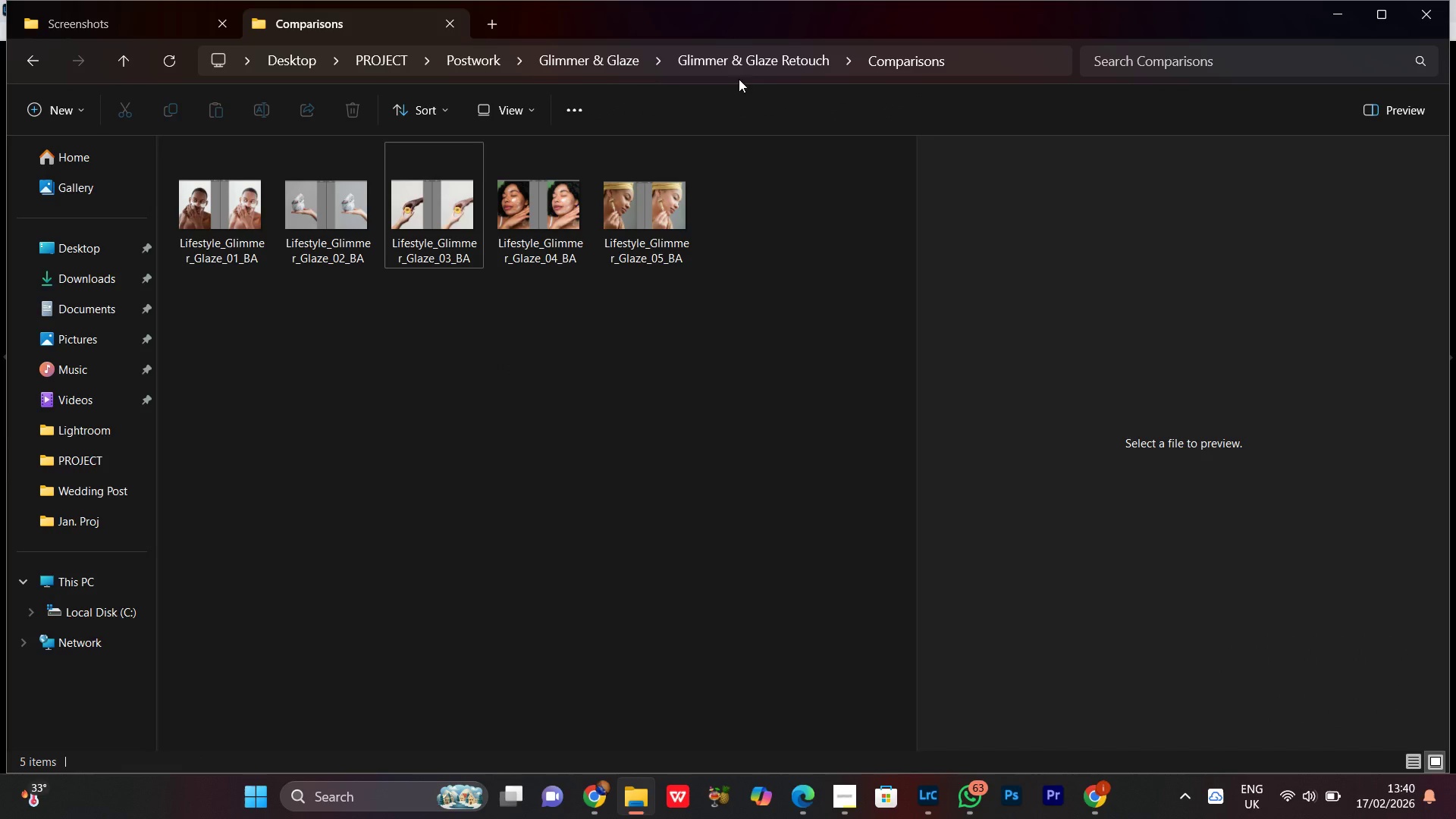 
left_click([738, 73])
 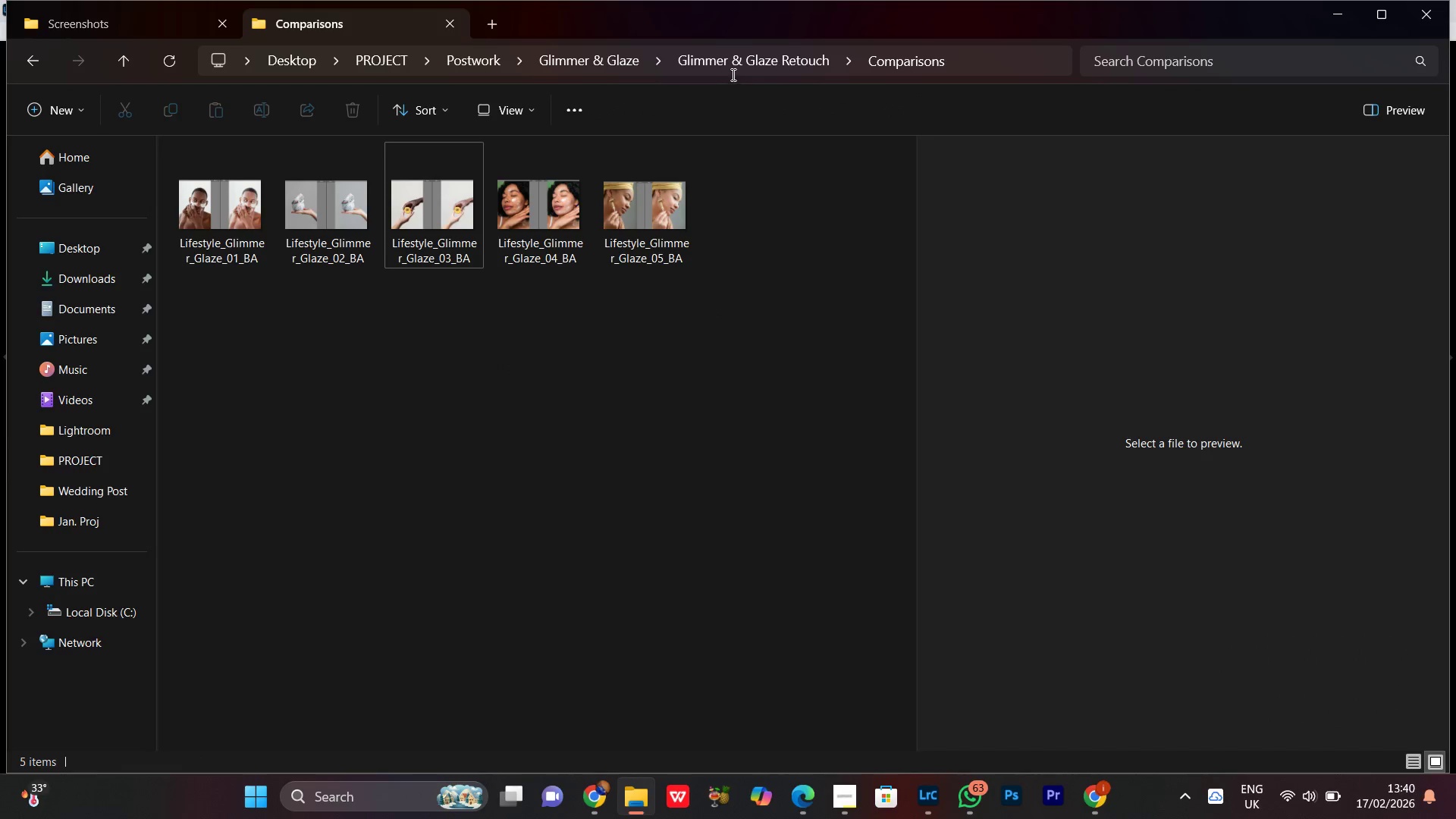 
left_click([737, 61])
 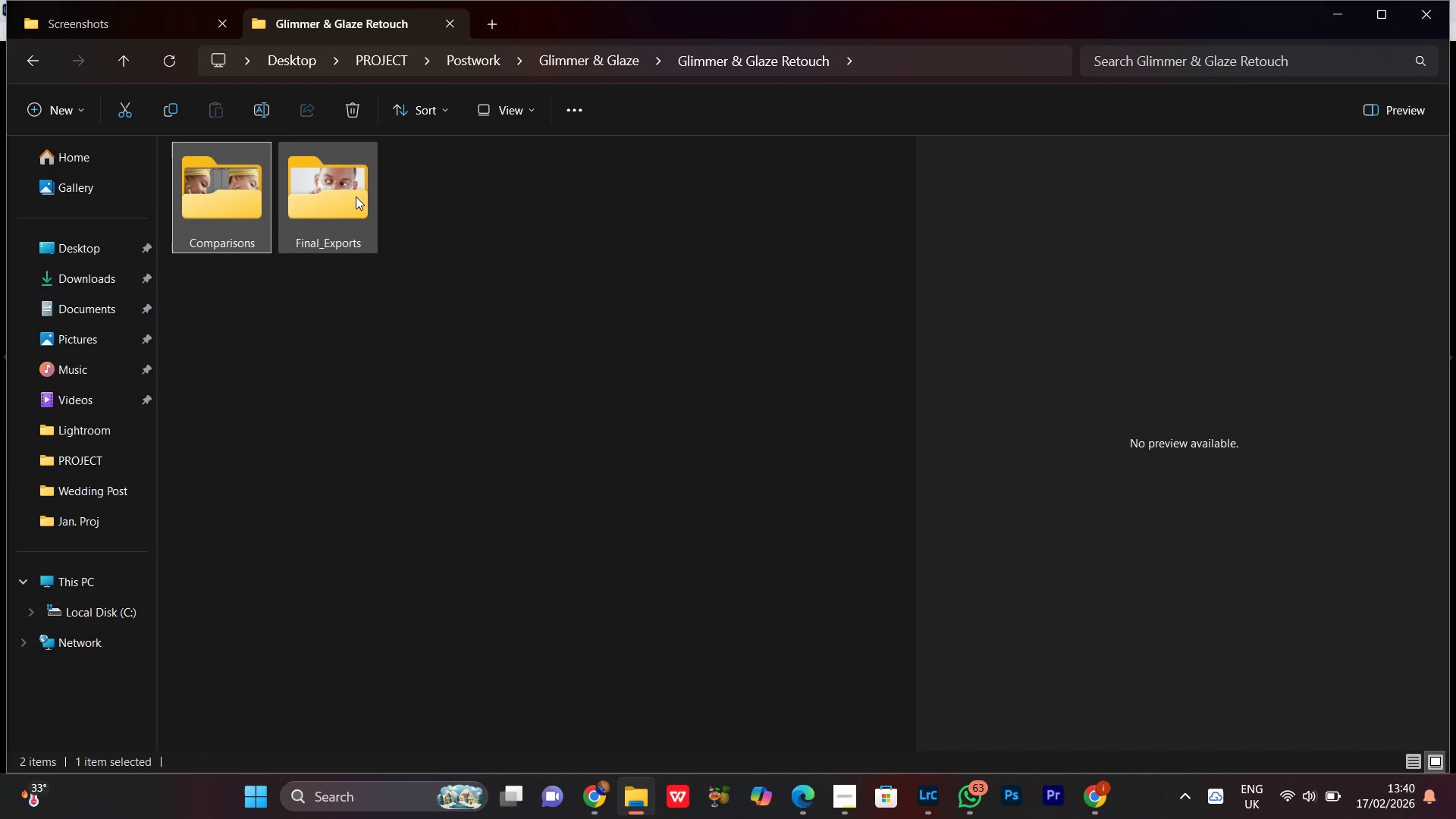 
double_click([344, 185])
 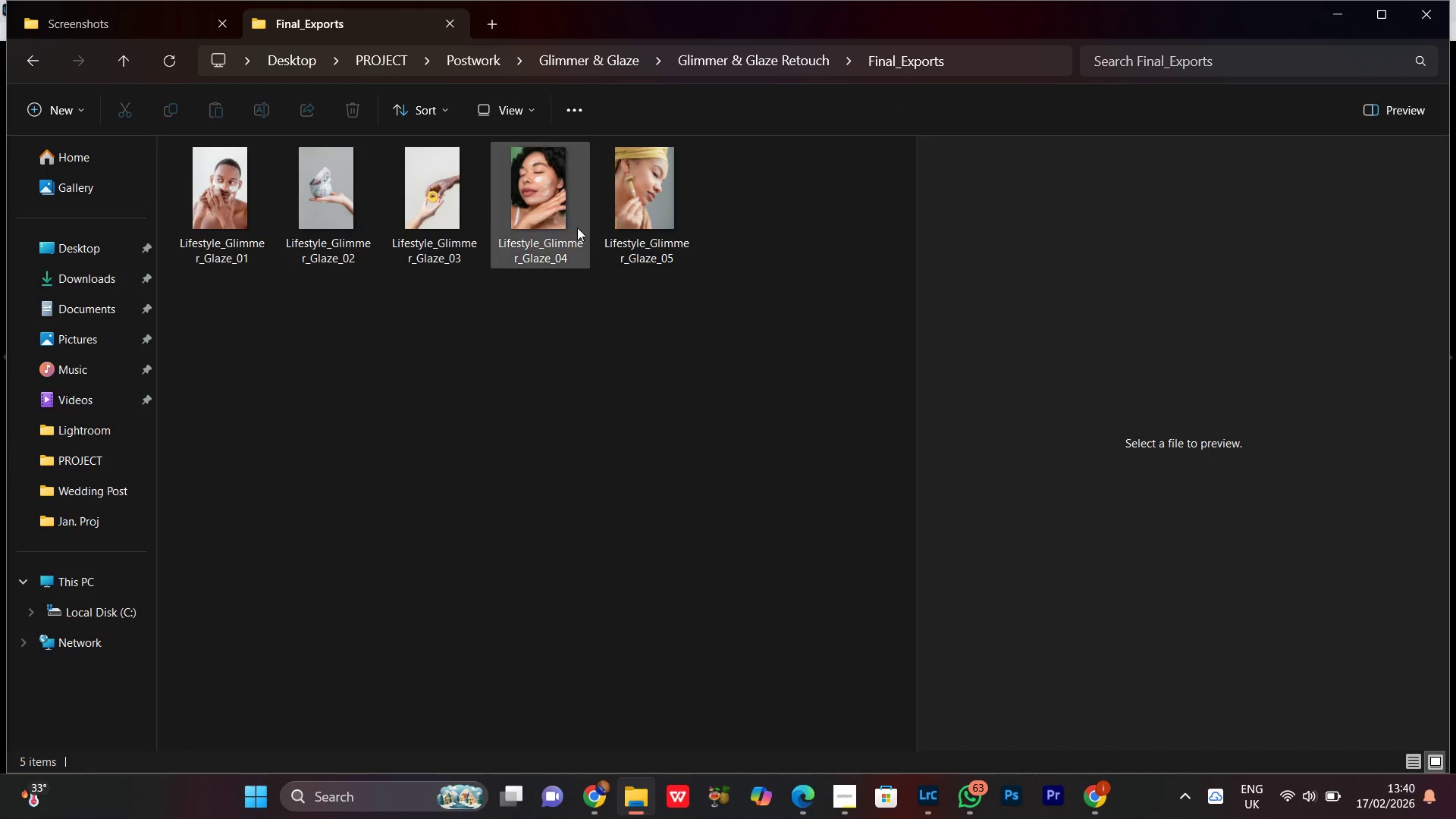 
left_click([577, 224])
 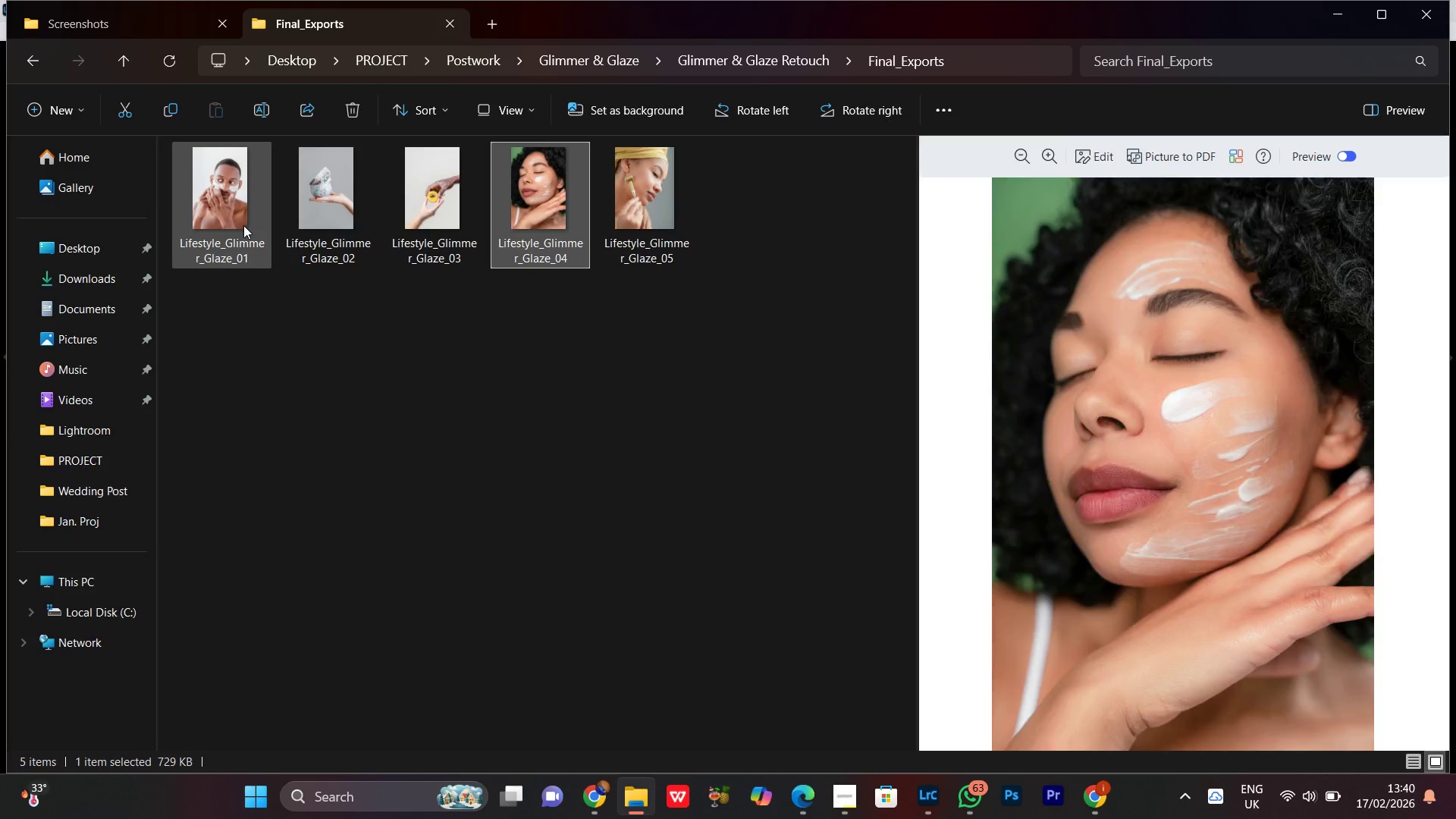 
left_click([243, 225])
 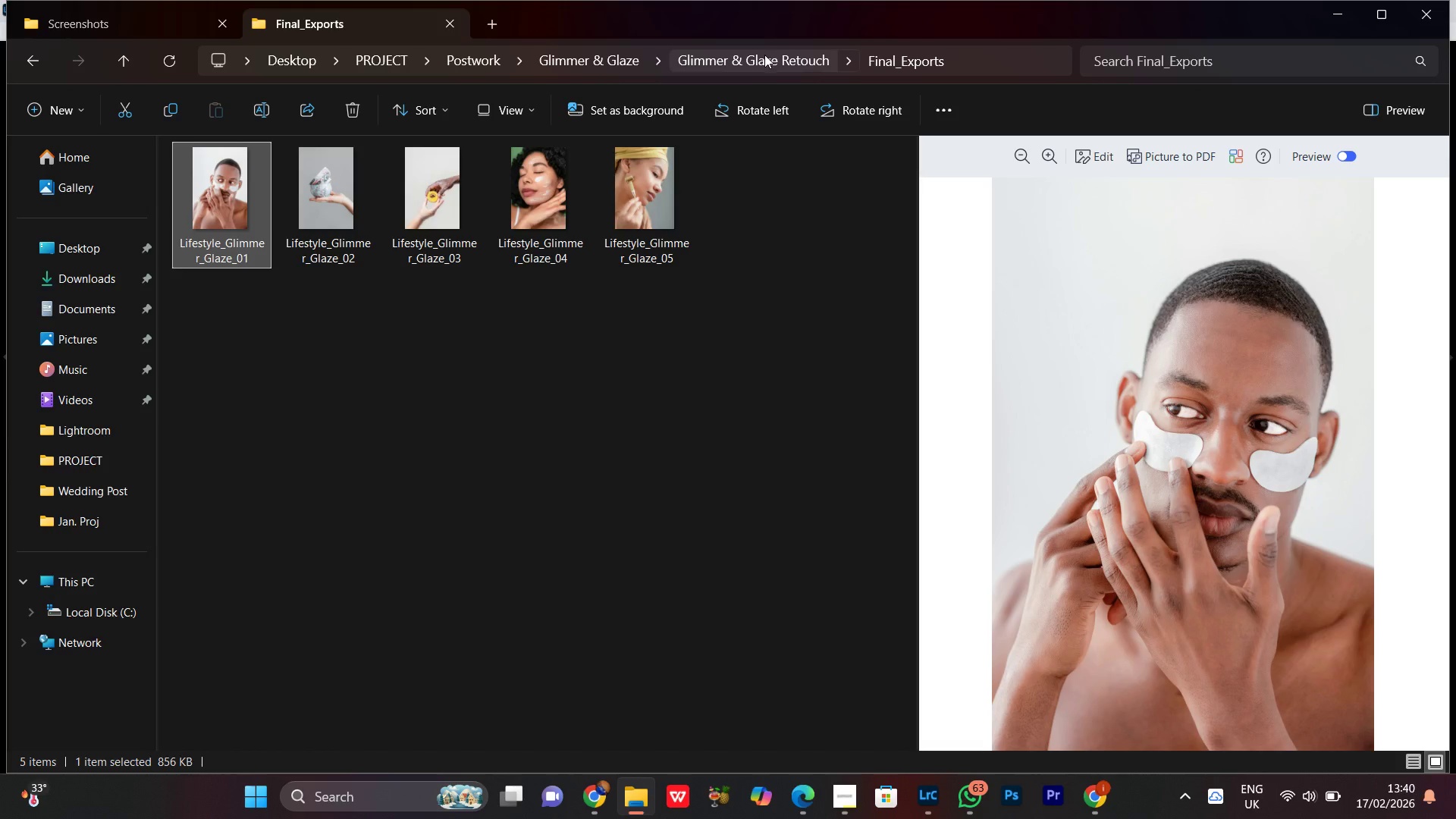 
left_click([763, 58])
 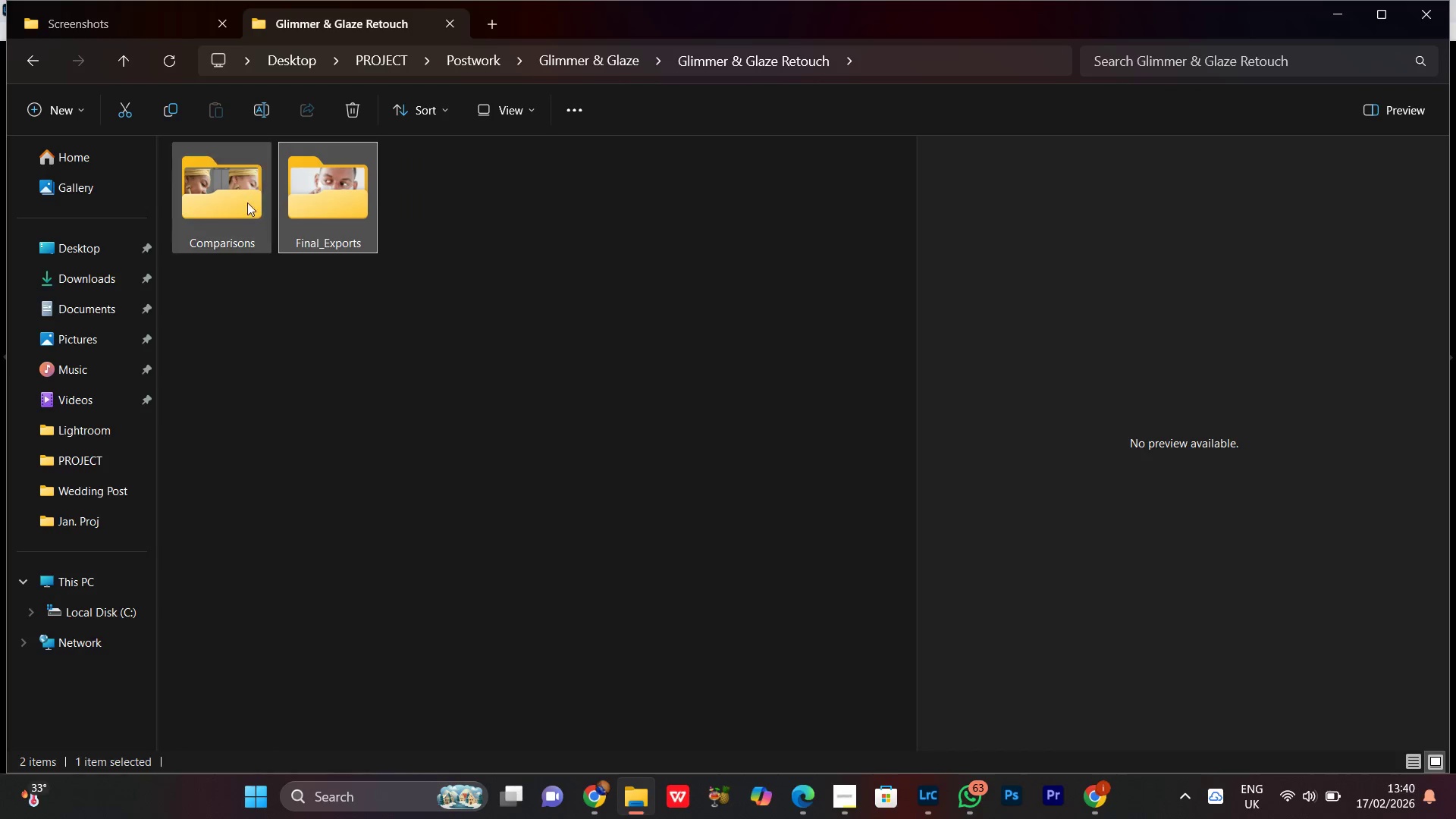 
double_click([234, 199])
 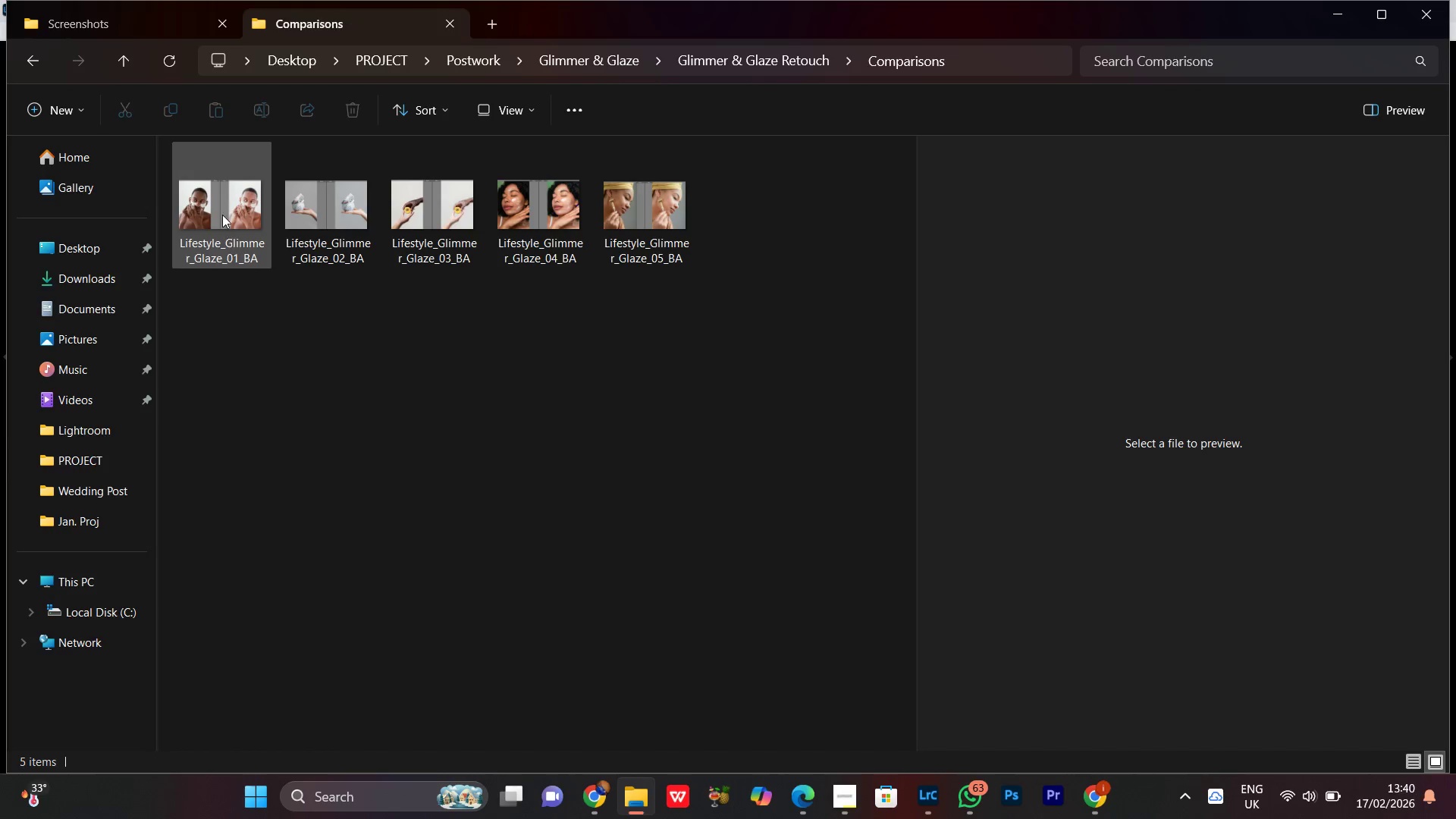 
left_click([222, 215])
 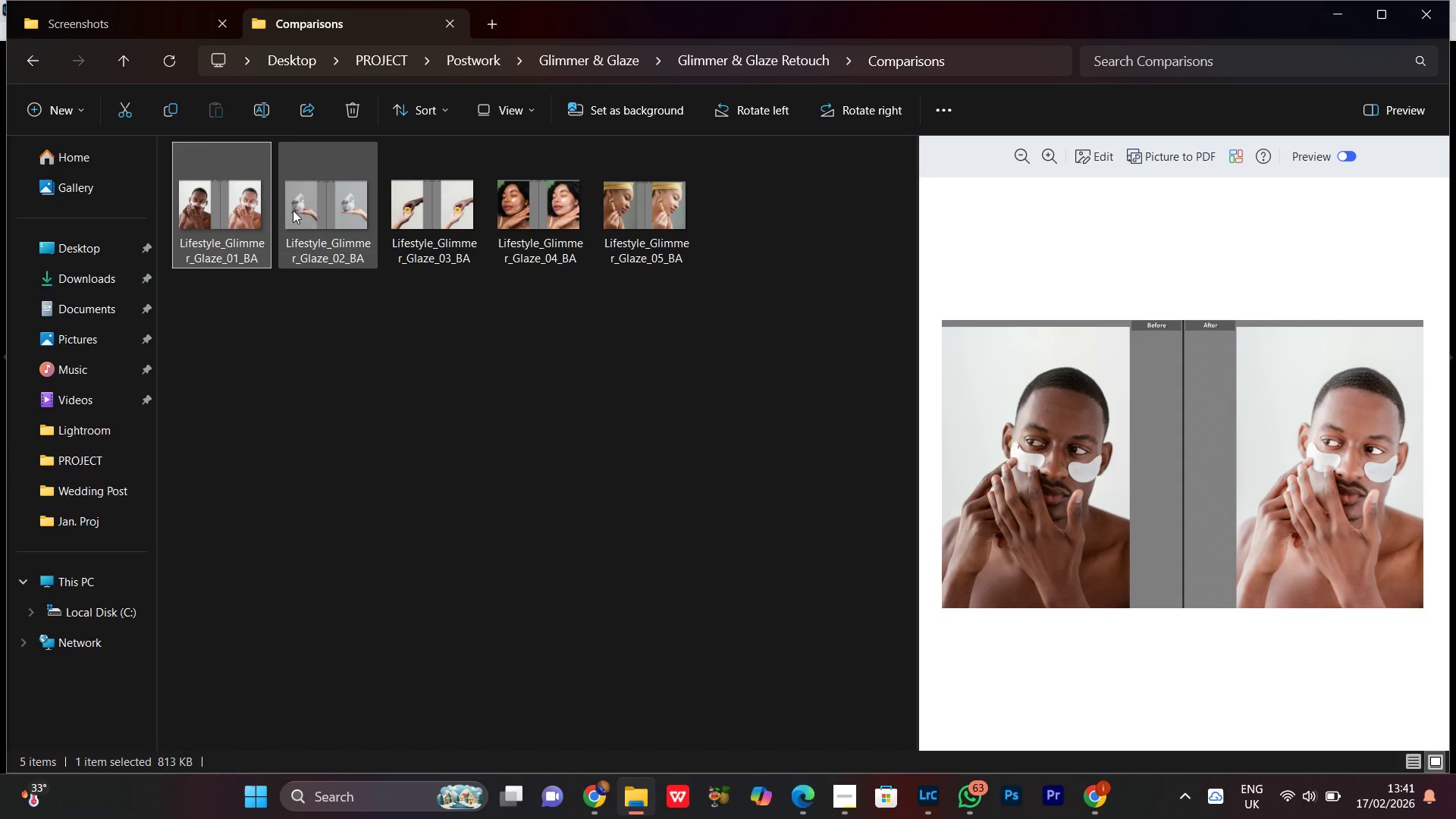 
left_click([293, 210])
 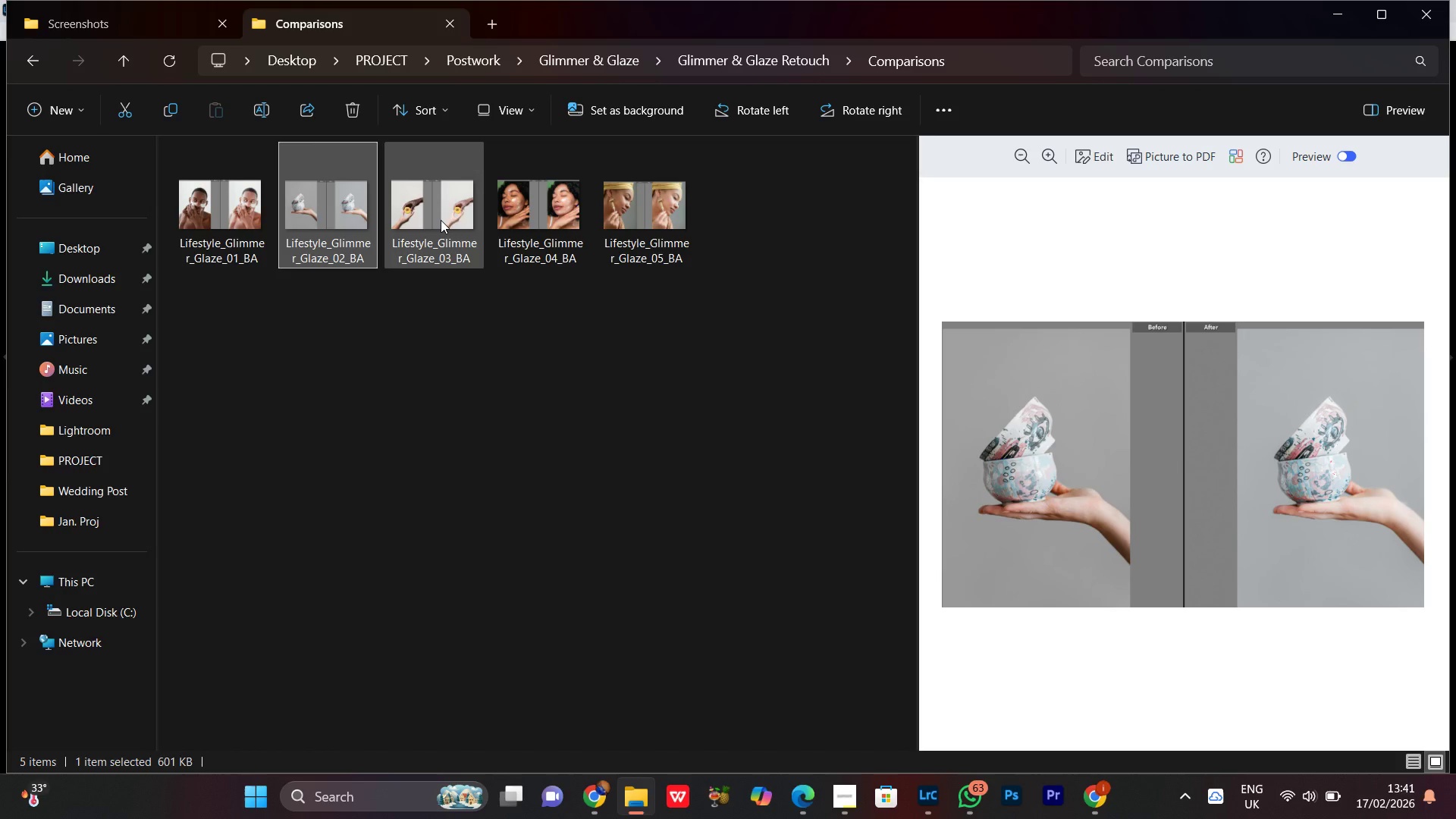 
left_click([441, 220])
 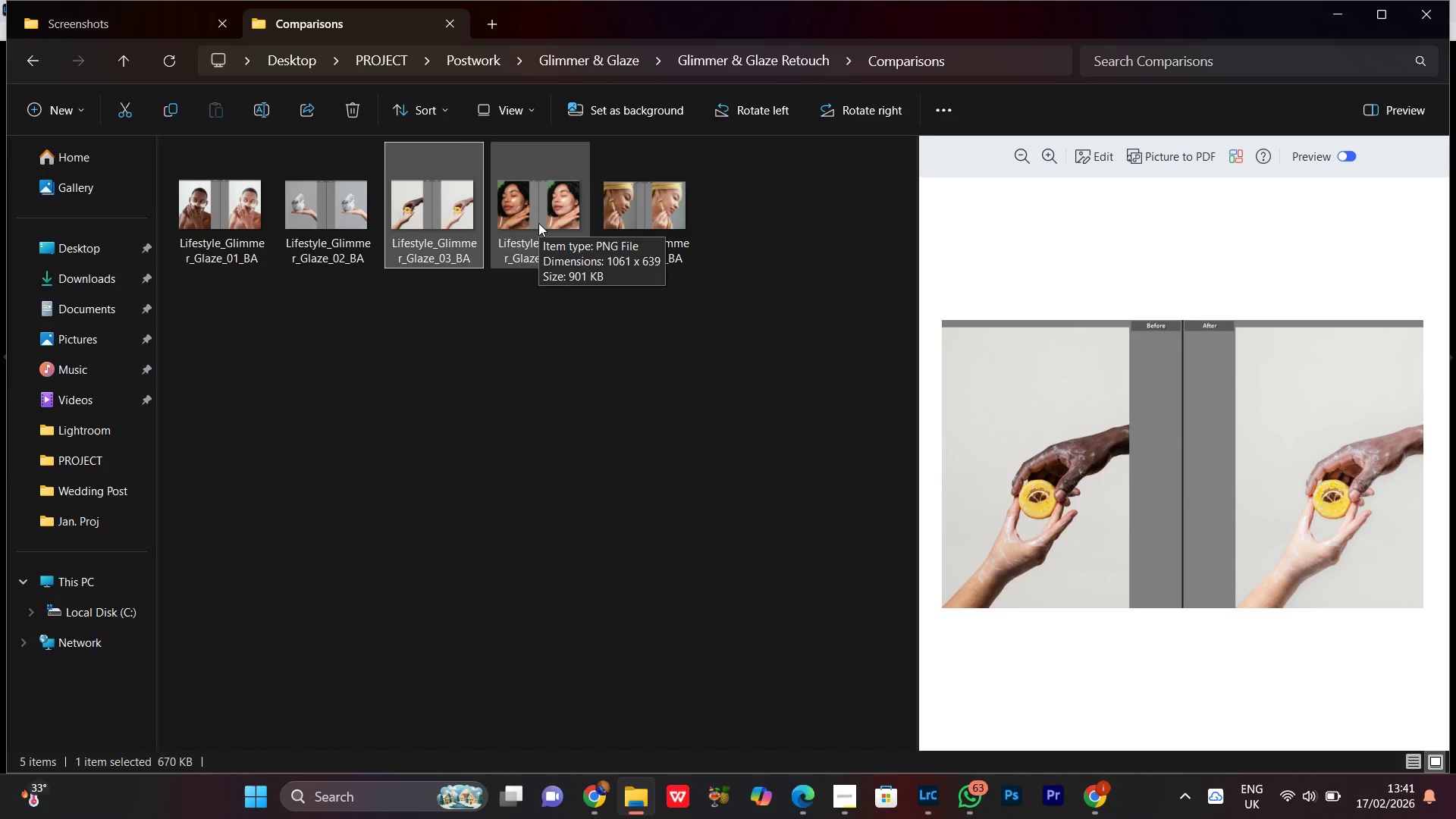 
left_click([538, 223])
 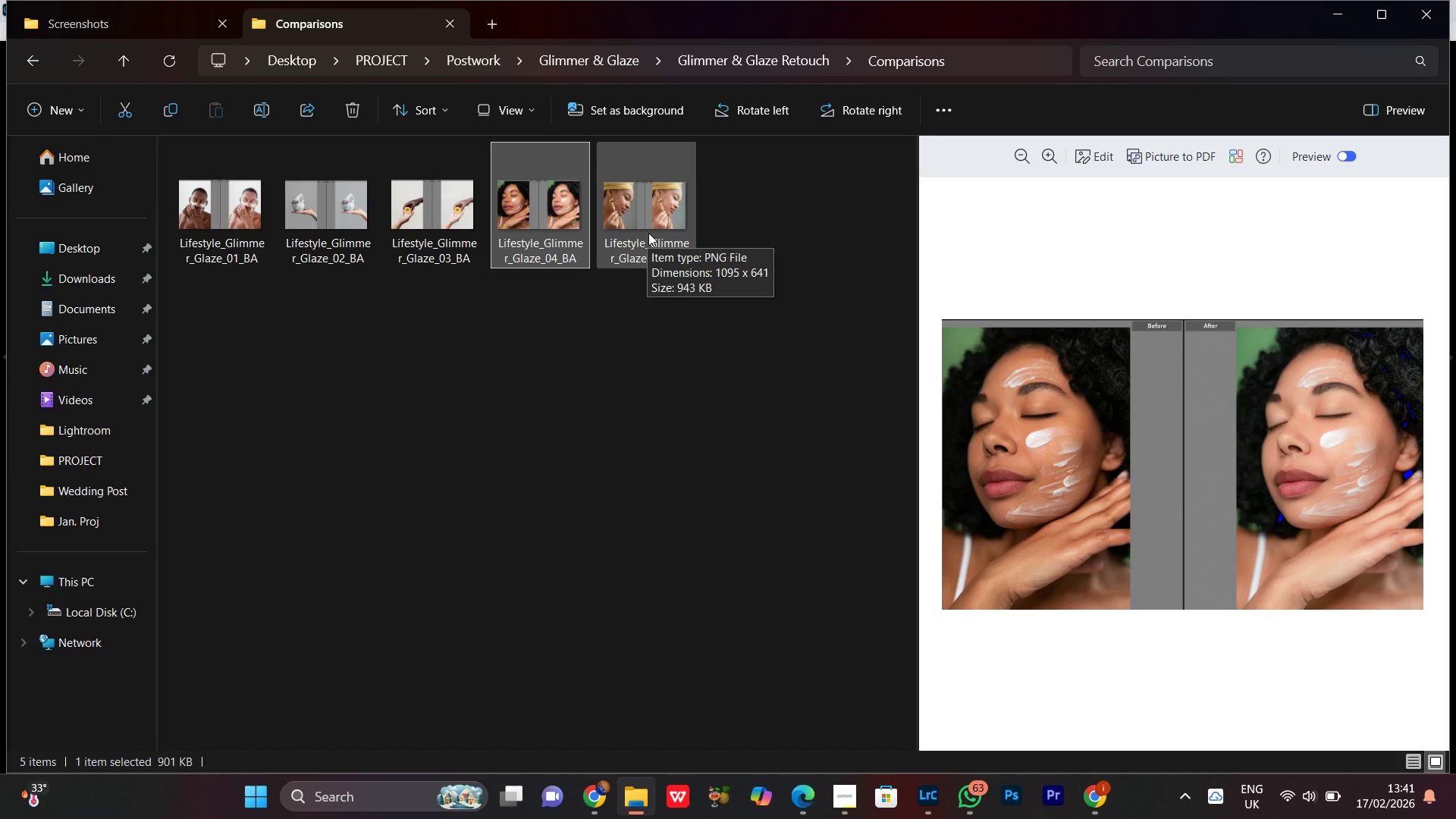 
left_click([648, 233])
 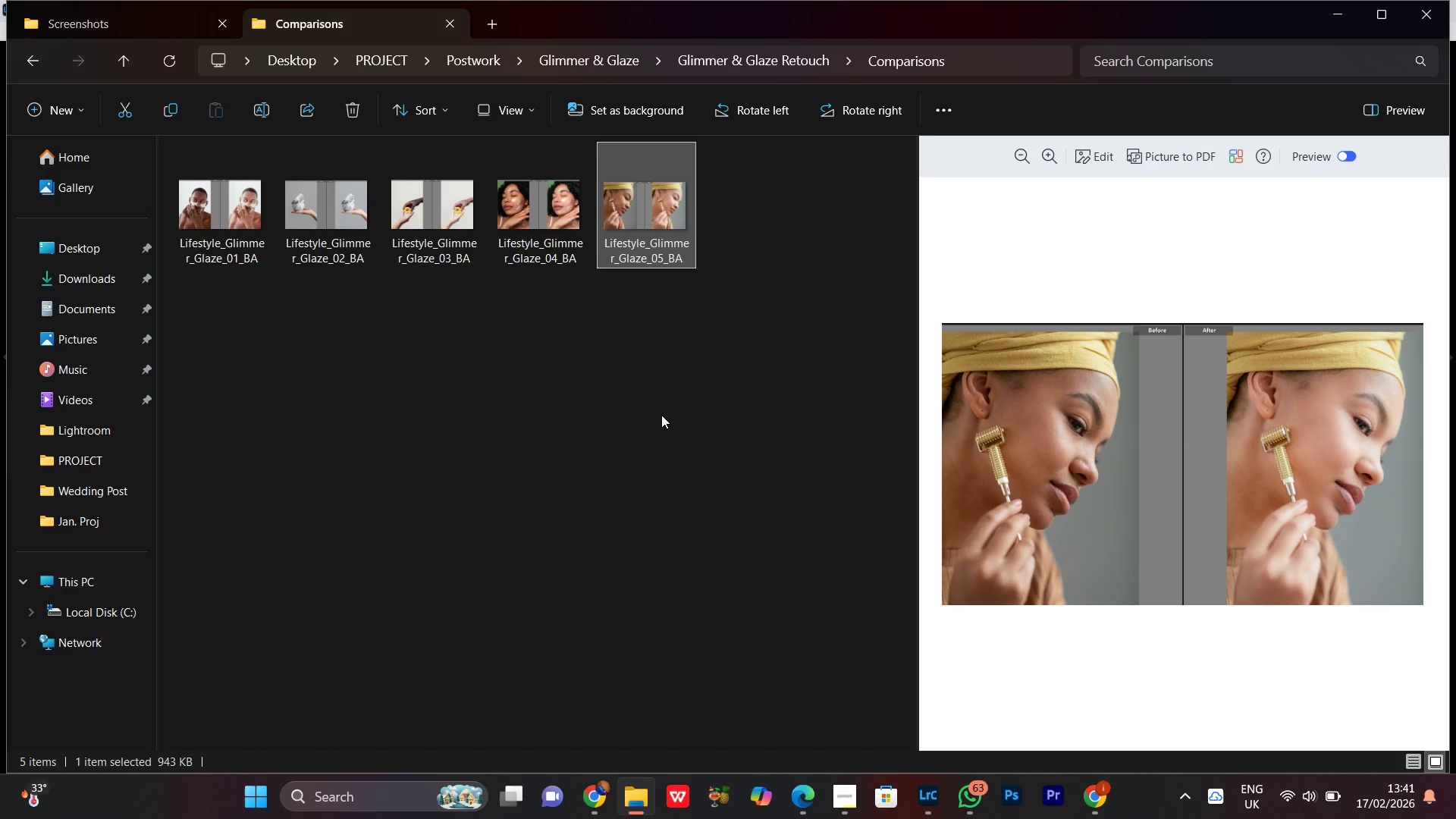 
left_click([661, 414])
 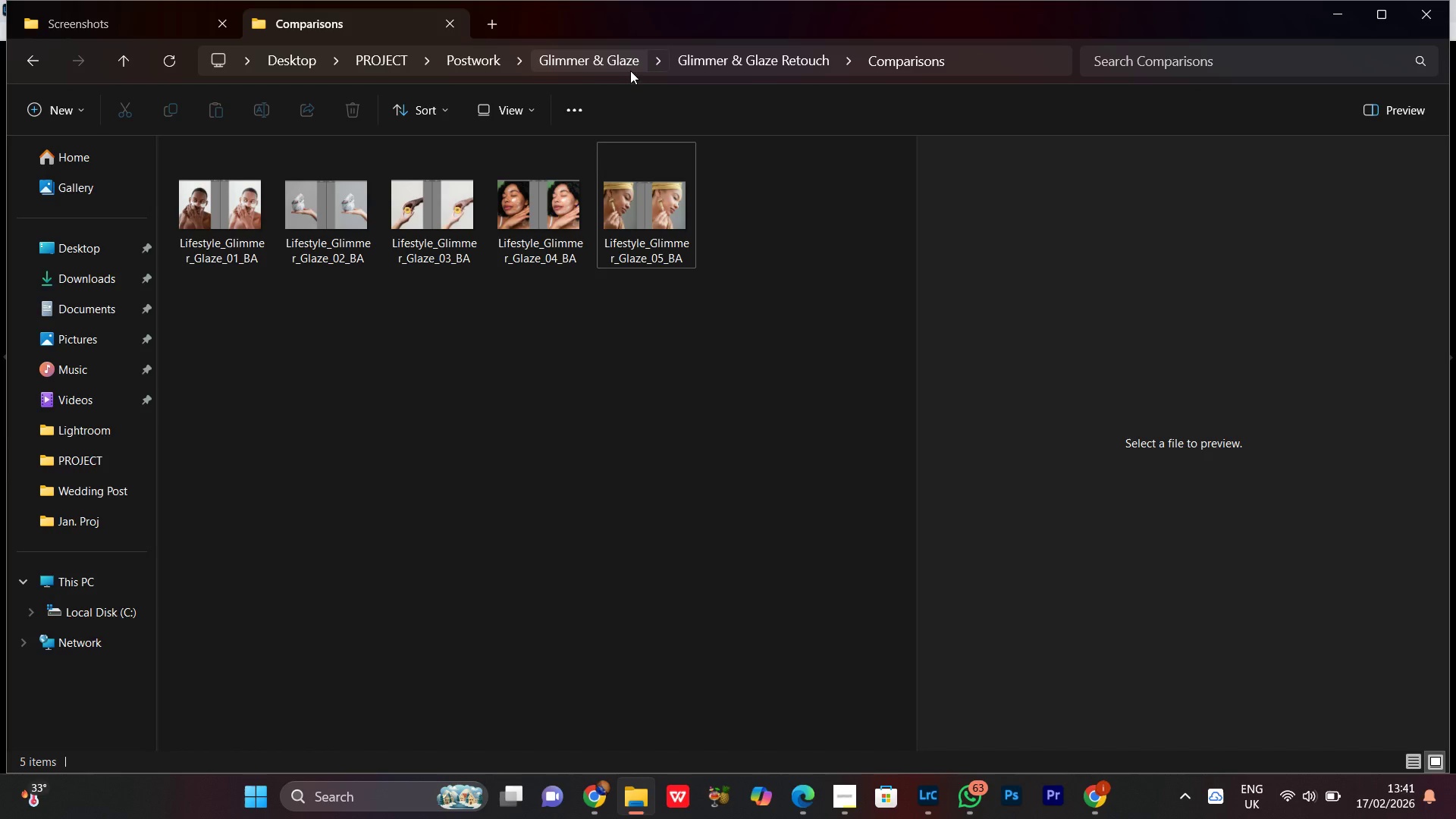 
left_click([619, 64])
 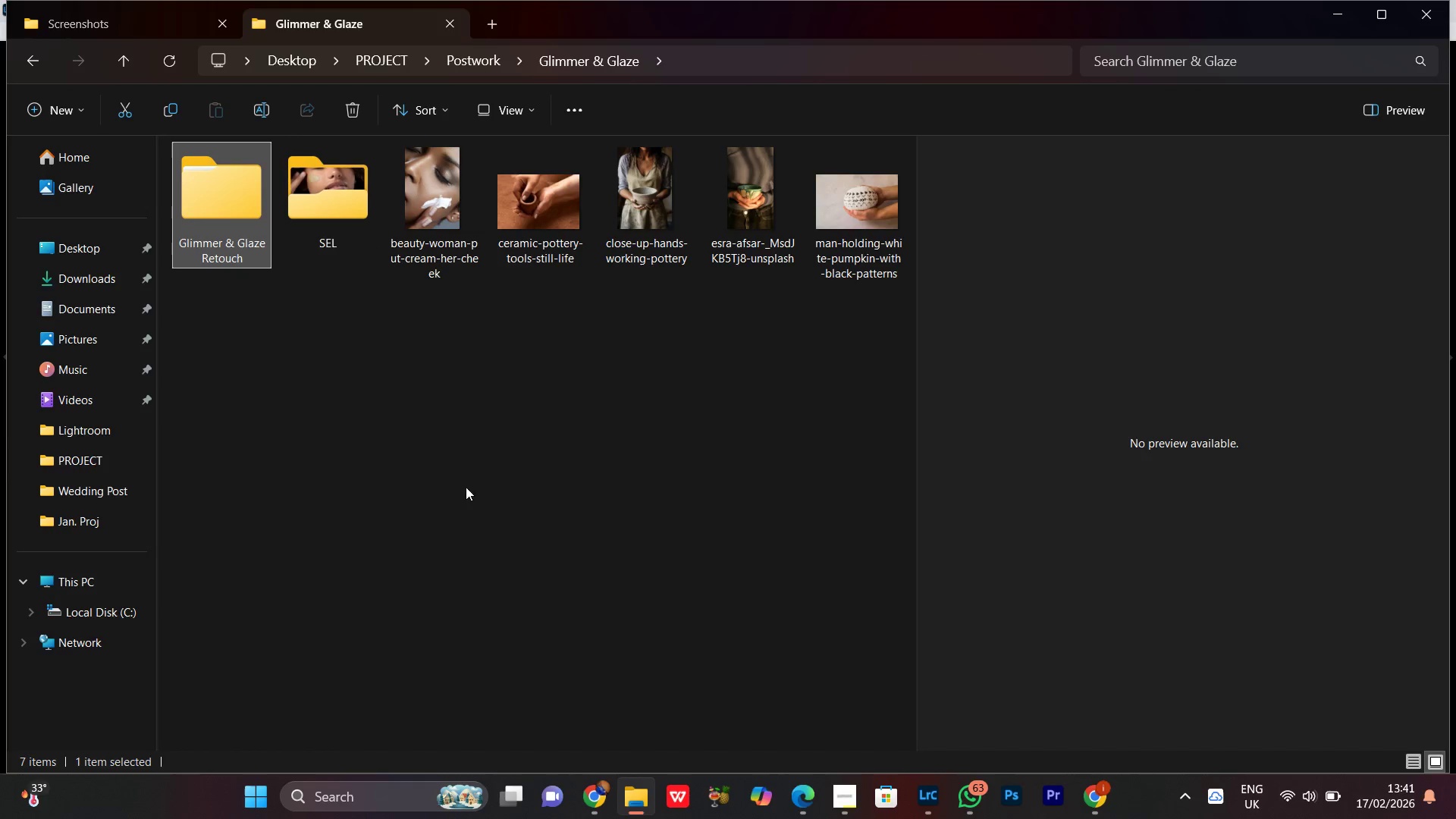 
left_click([451, 462])
 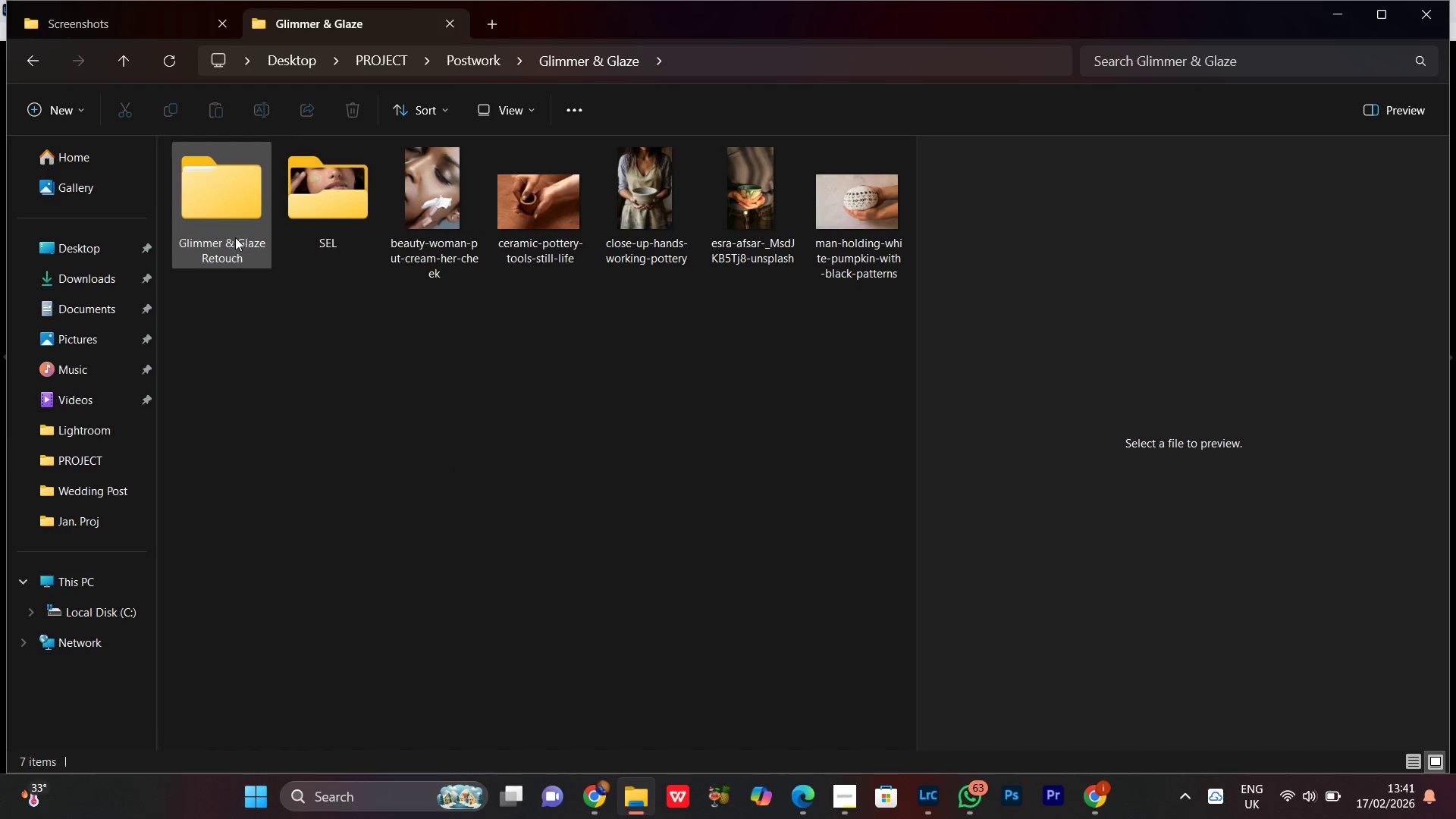 
left_click([205, 212])
 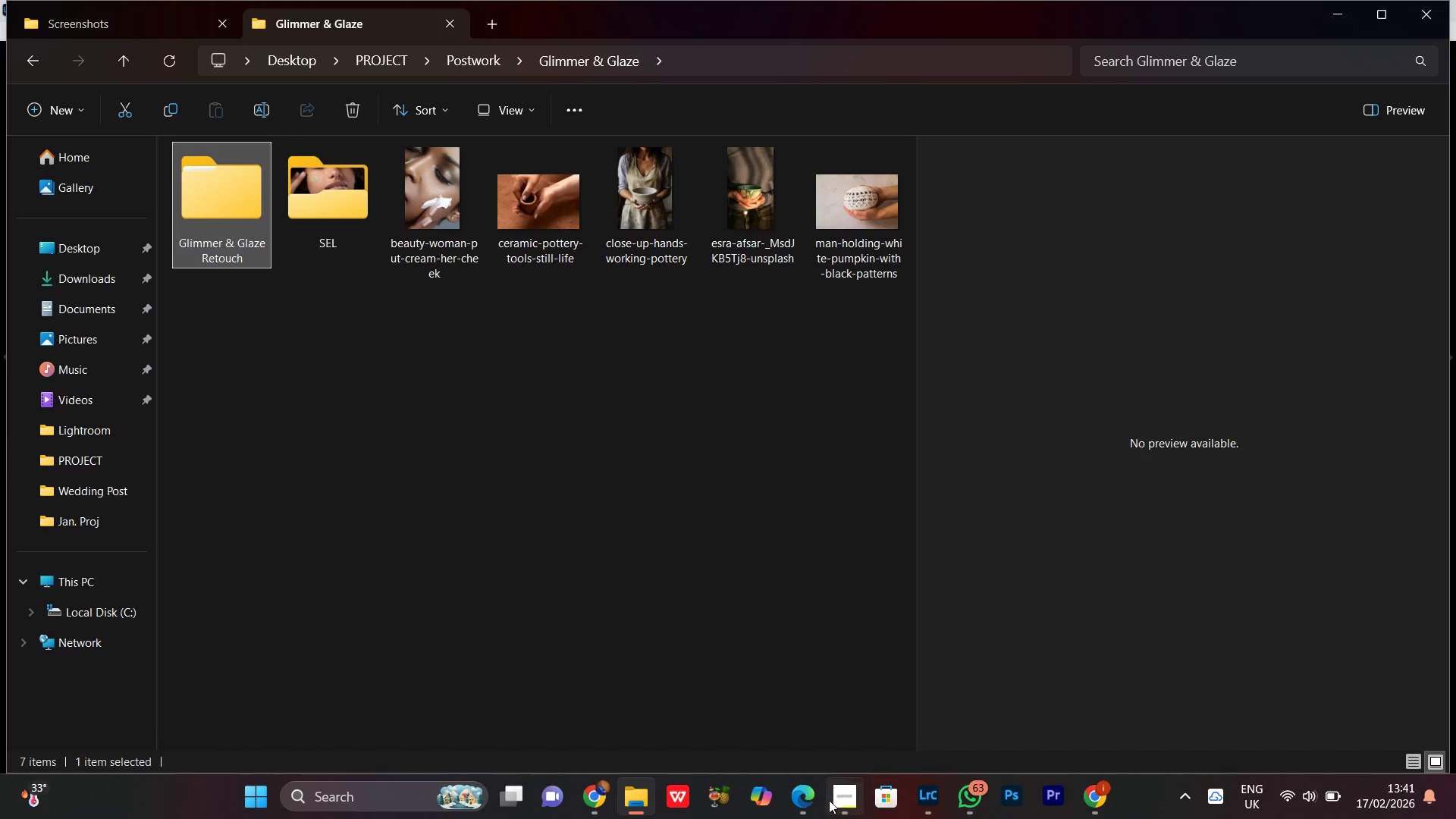 
left_click([855, 805])